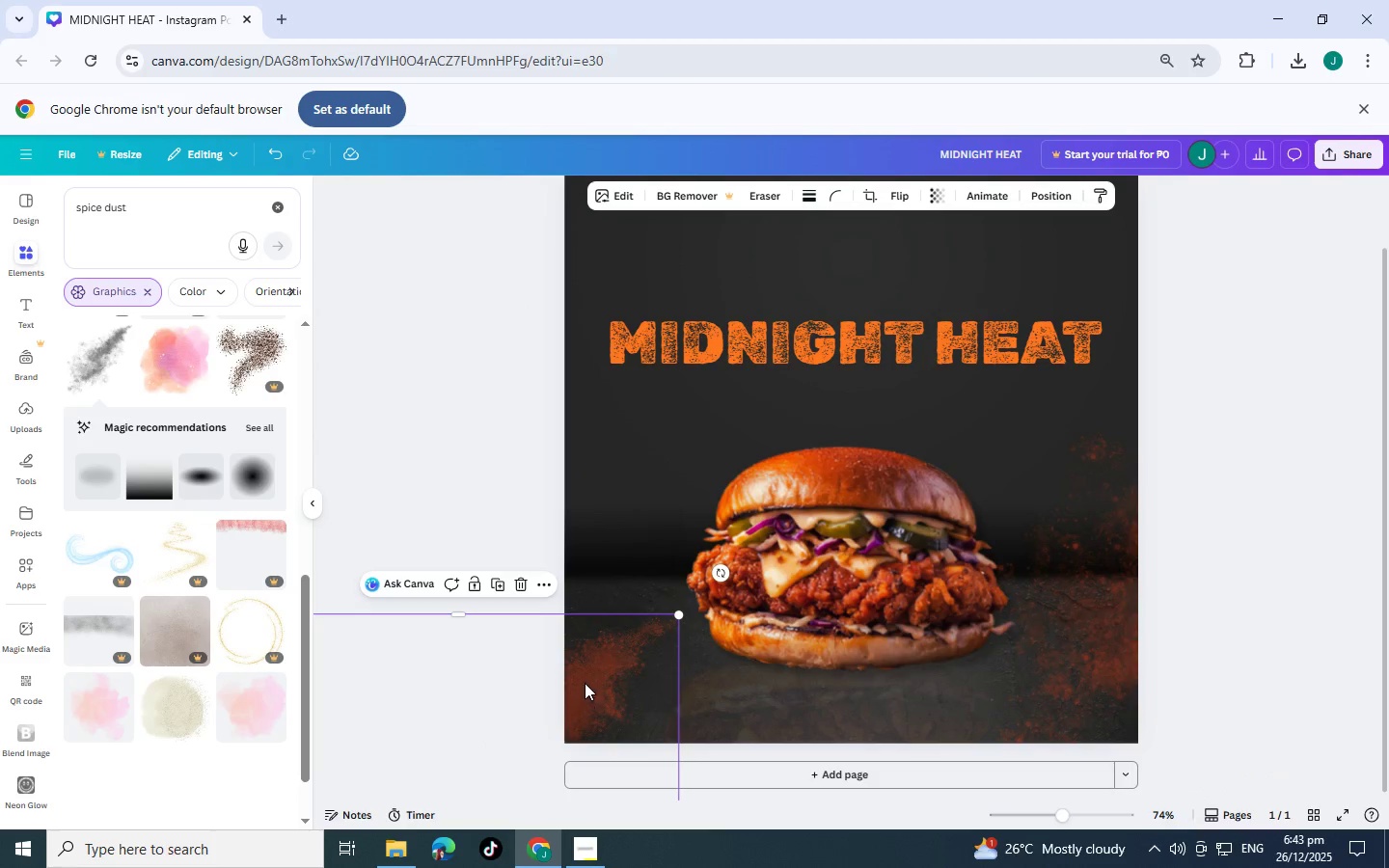 
left_click_drag(start_coordinate=[600, 683], to_coordinate=[613, 493])
 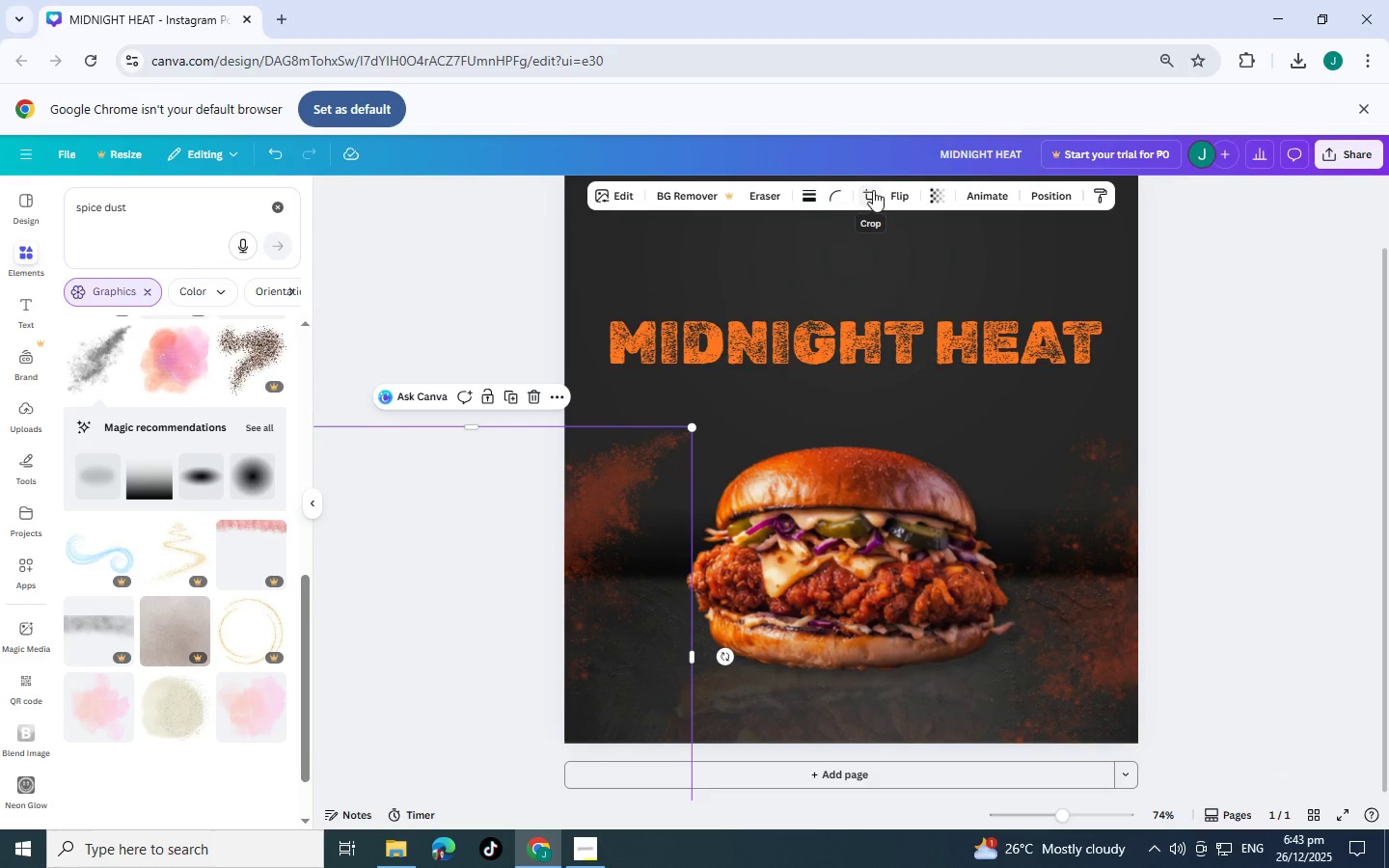 
left_click([900, 193])
 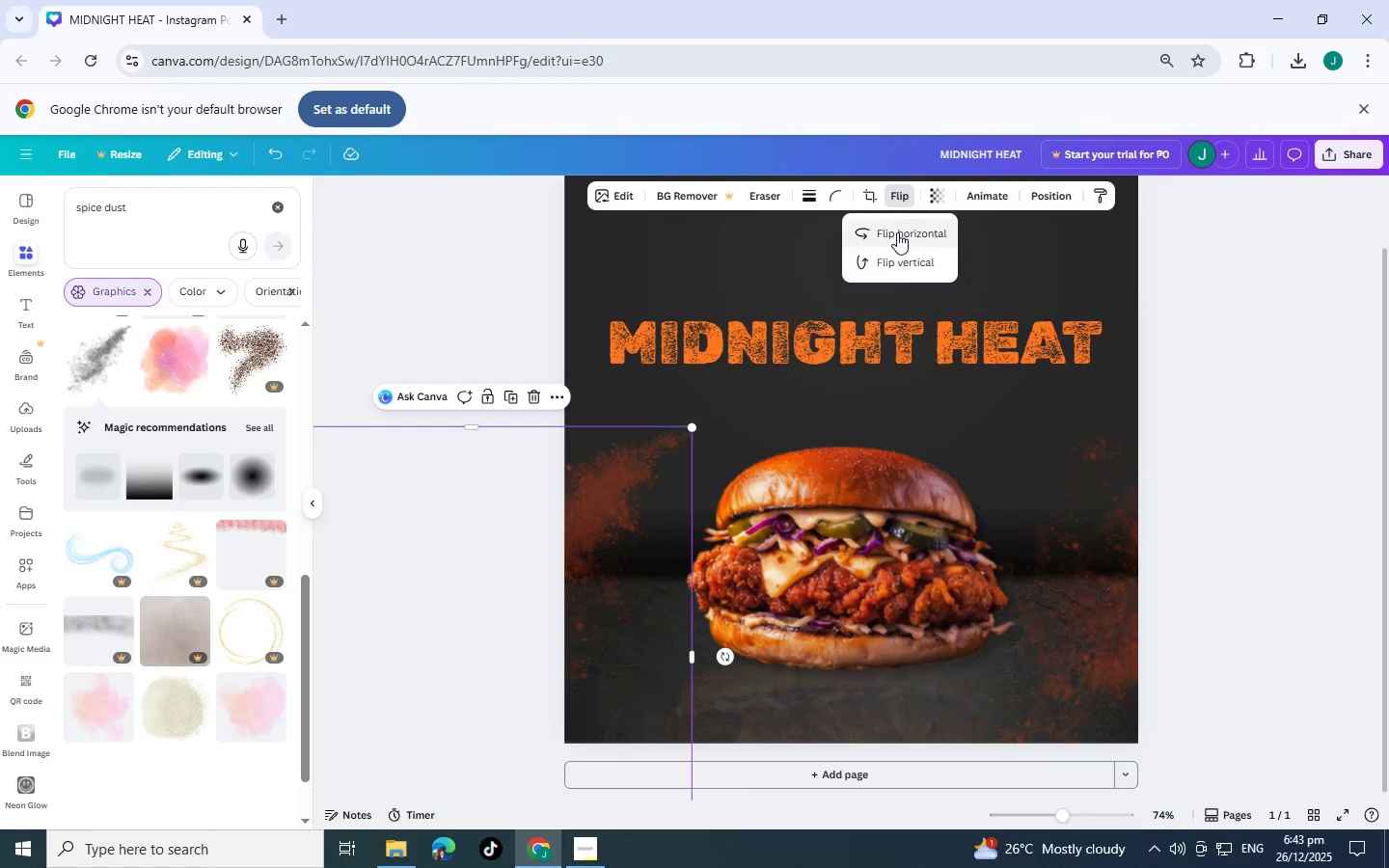 
left_click([897, 232])
 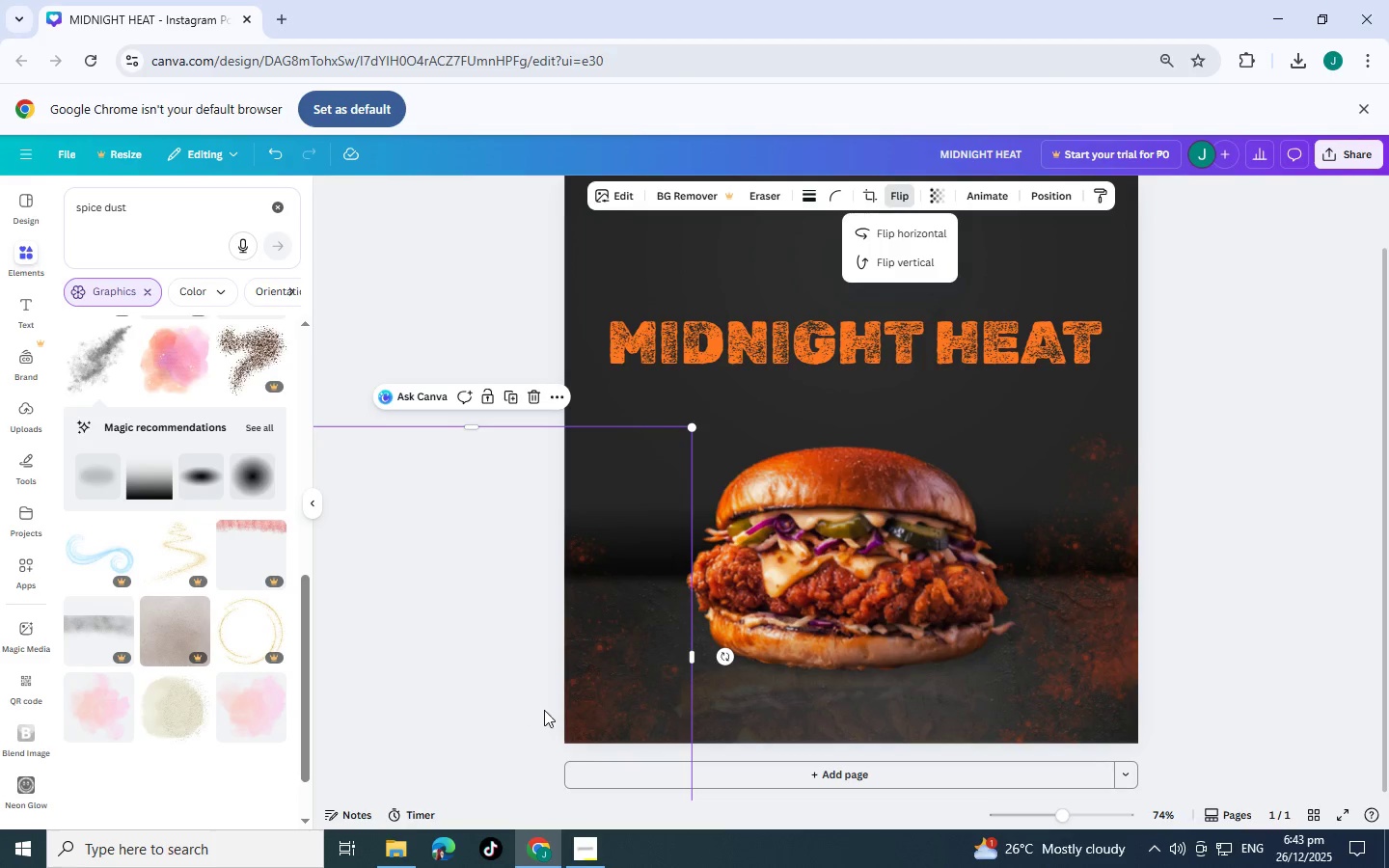 
left_click_drag(start_coordinate=[597, 690], to_coordinate=[591, 600])
 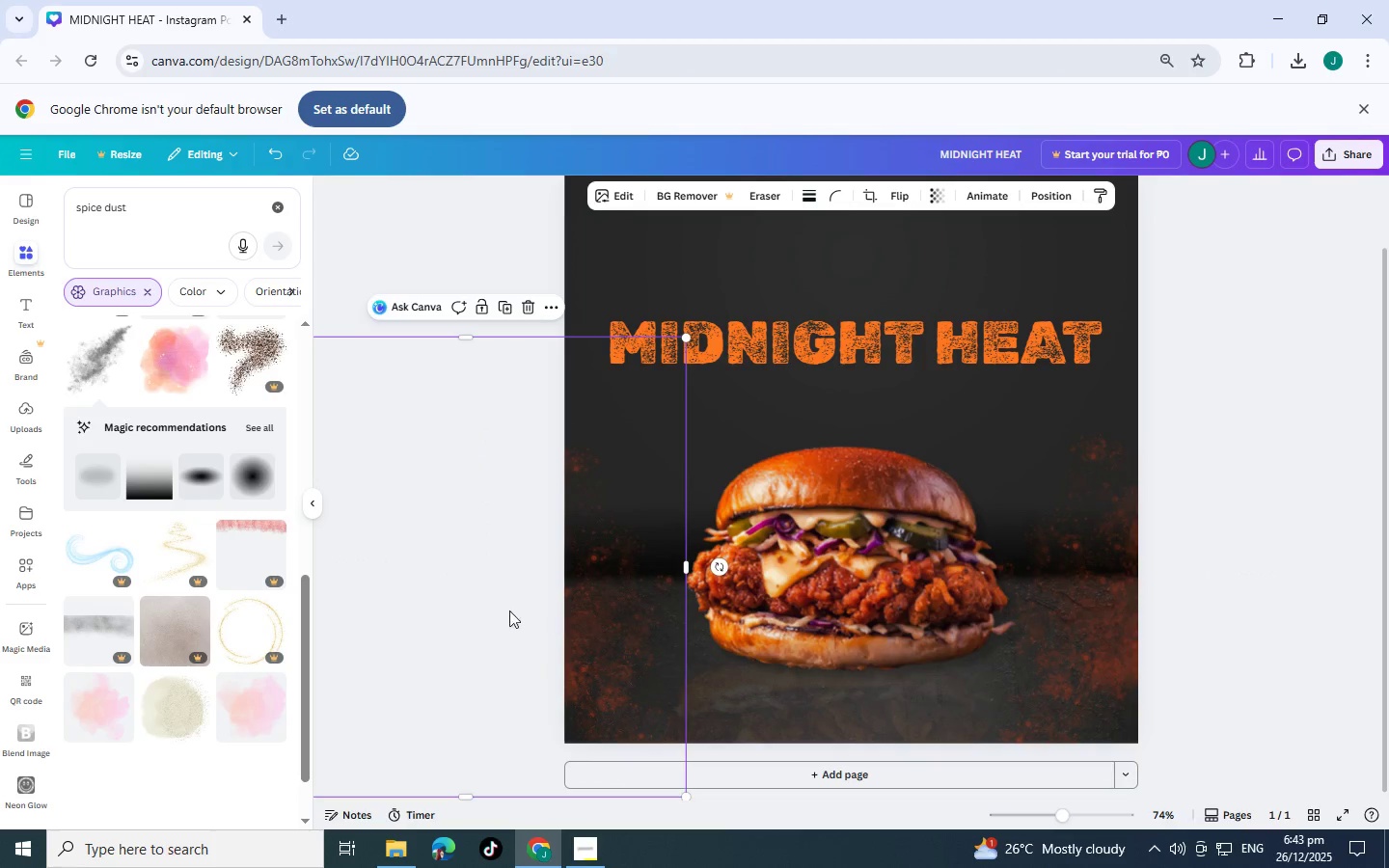 
left_click([483, 611])
 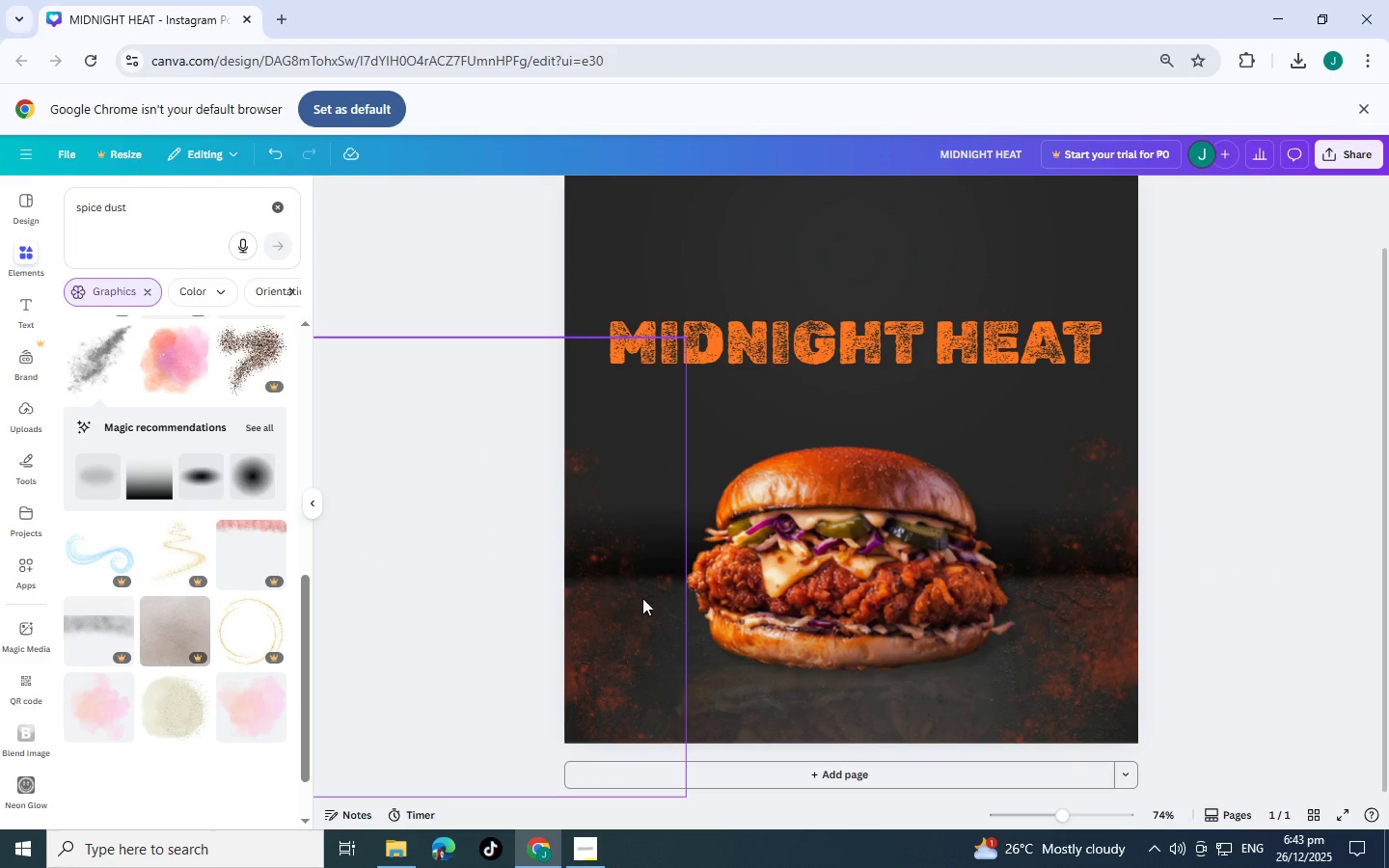 
left_click_drag(start_coordinate=[642, 598], to_coordinate=[643, 617])
 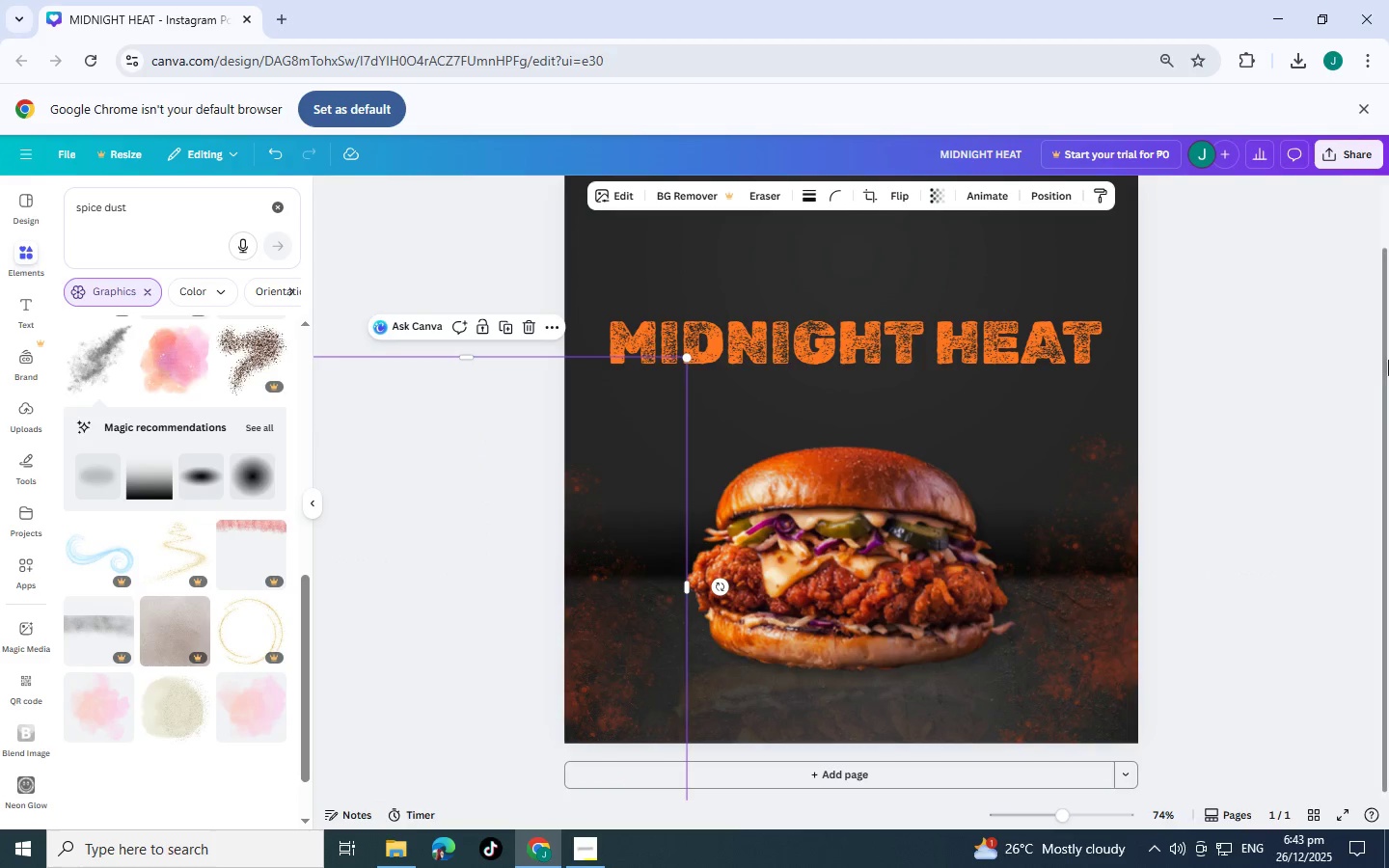 
left_click([1388, 355])
 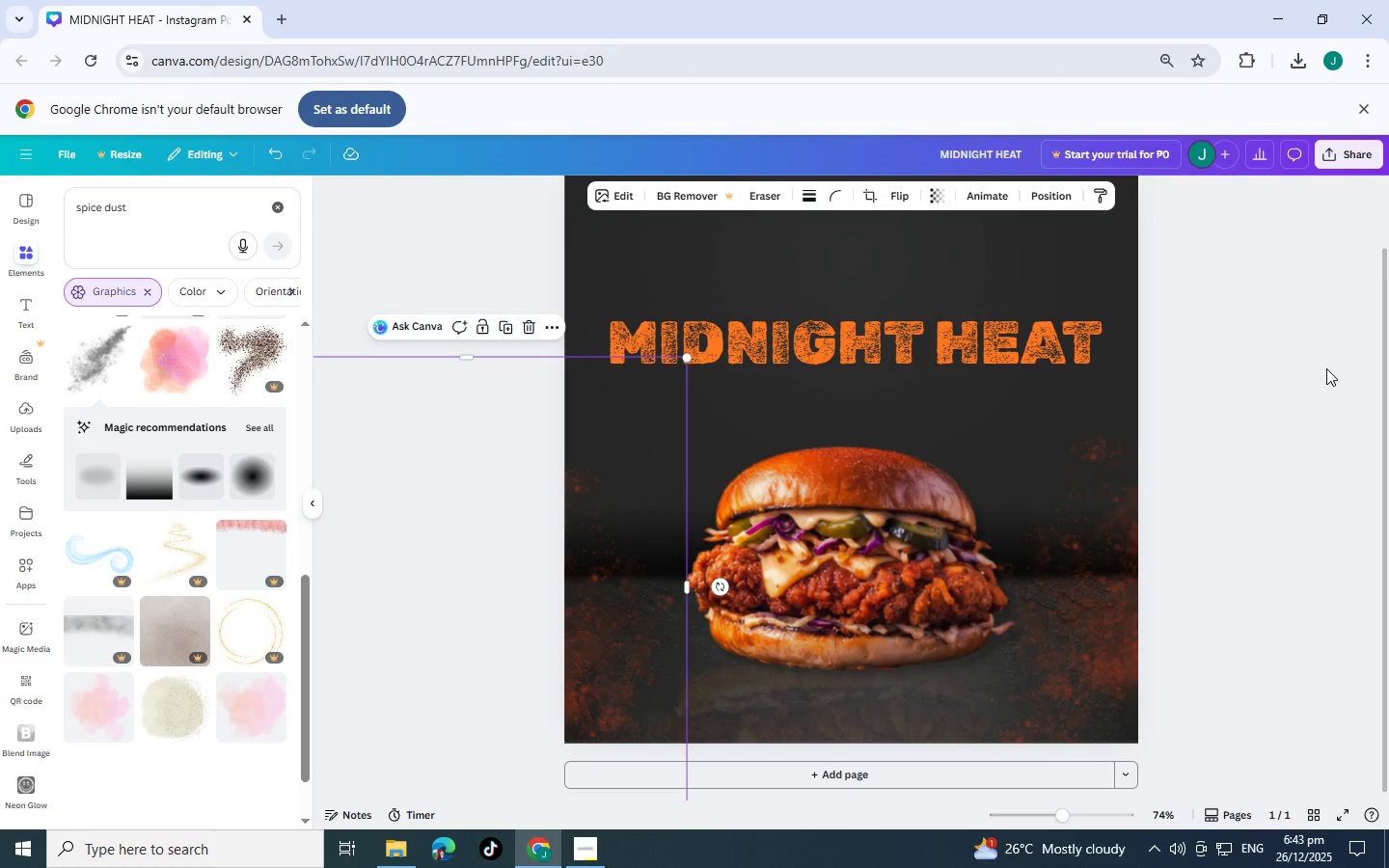 
left_click([1326, 368])
 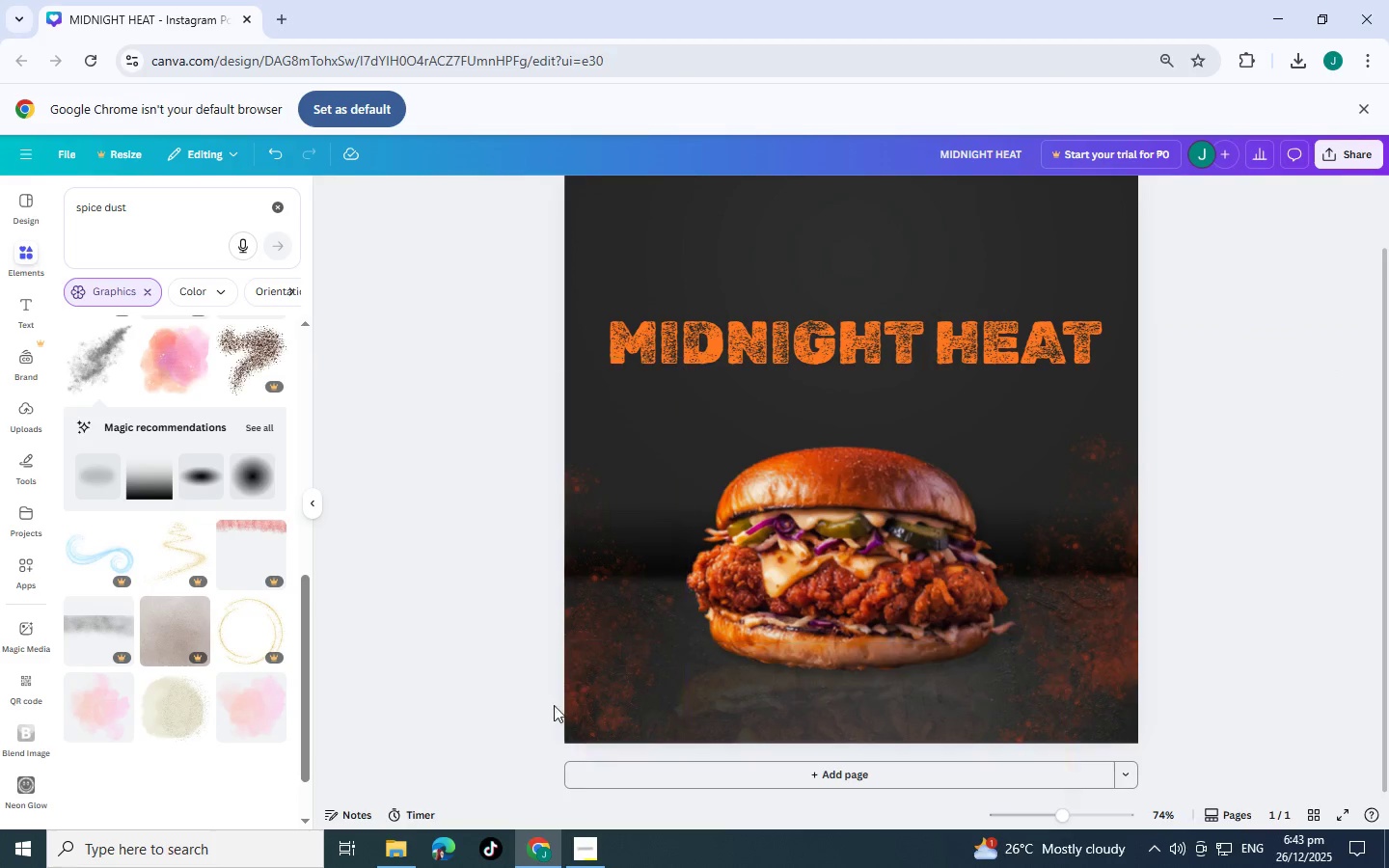 
left_click_drag(start_coordinate=[603, 680], to_coordinate=[651, 673])
 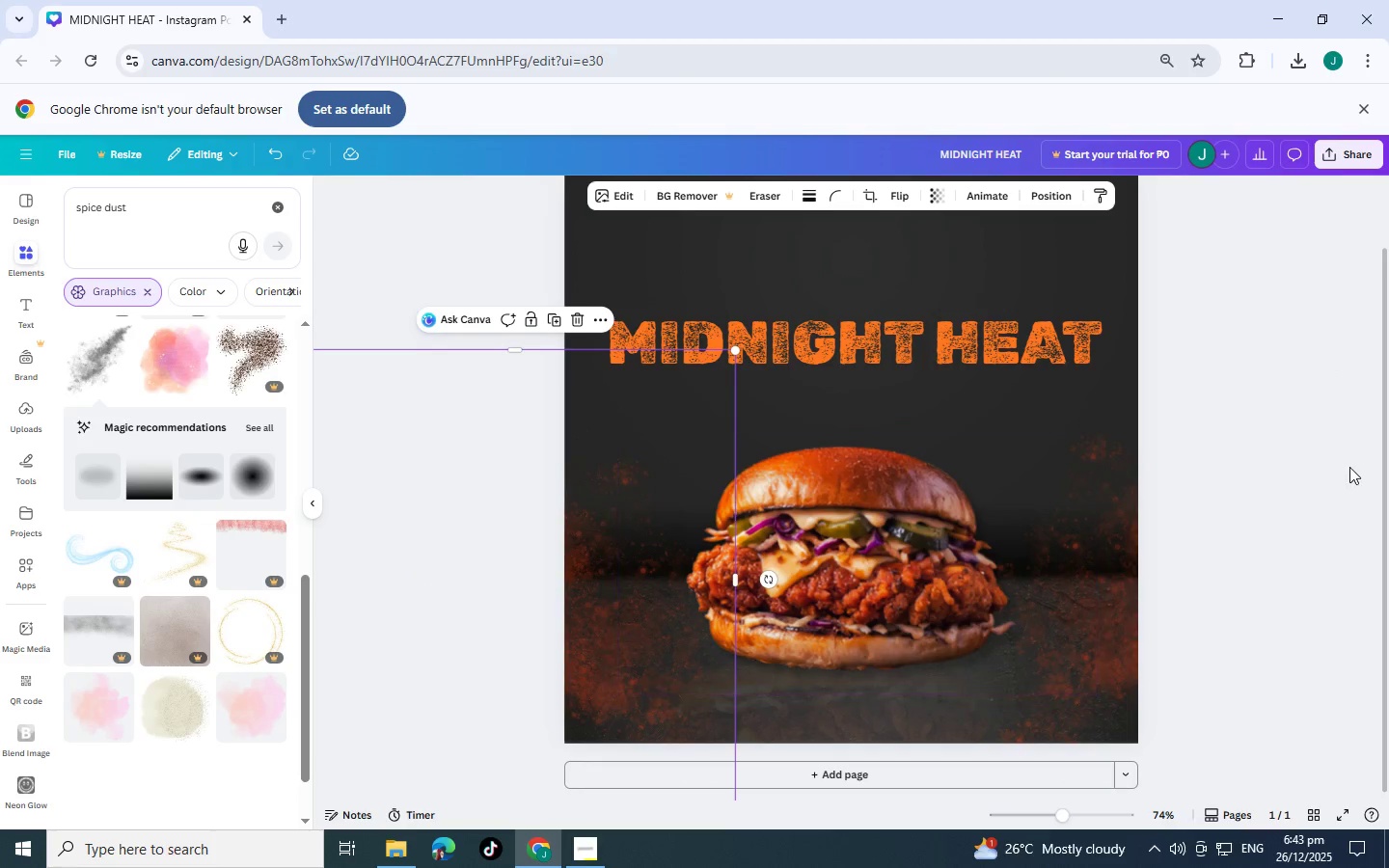 
left_click([1349, 467])
 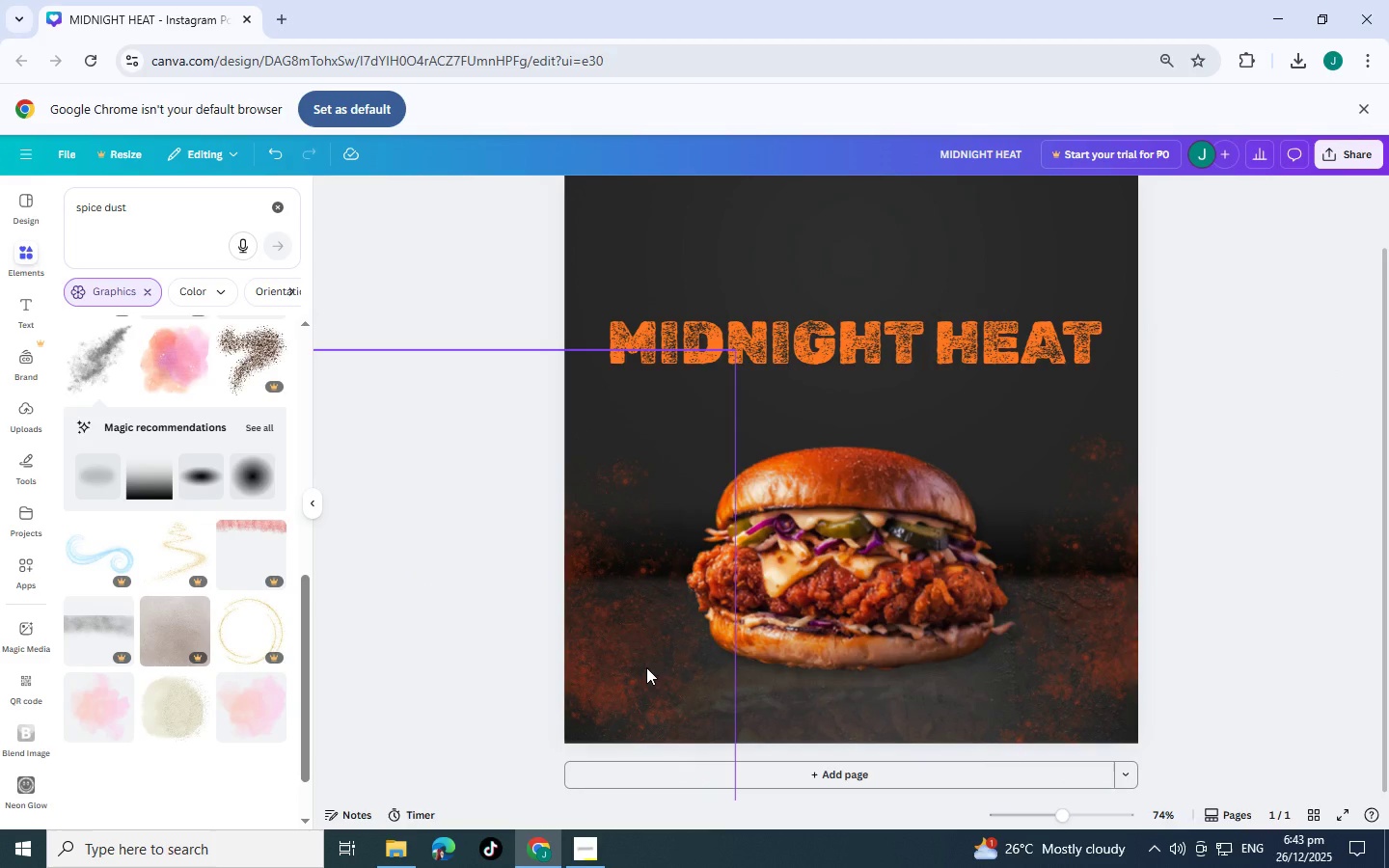 
left_click([646, 667])
 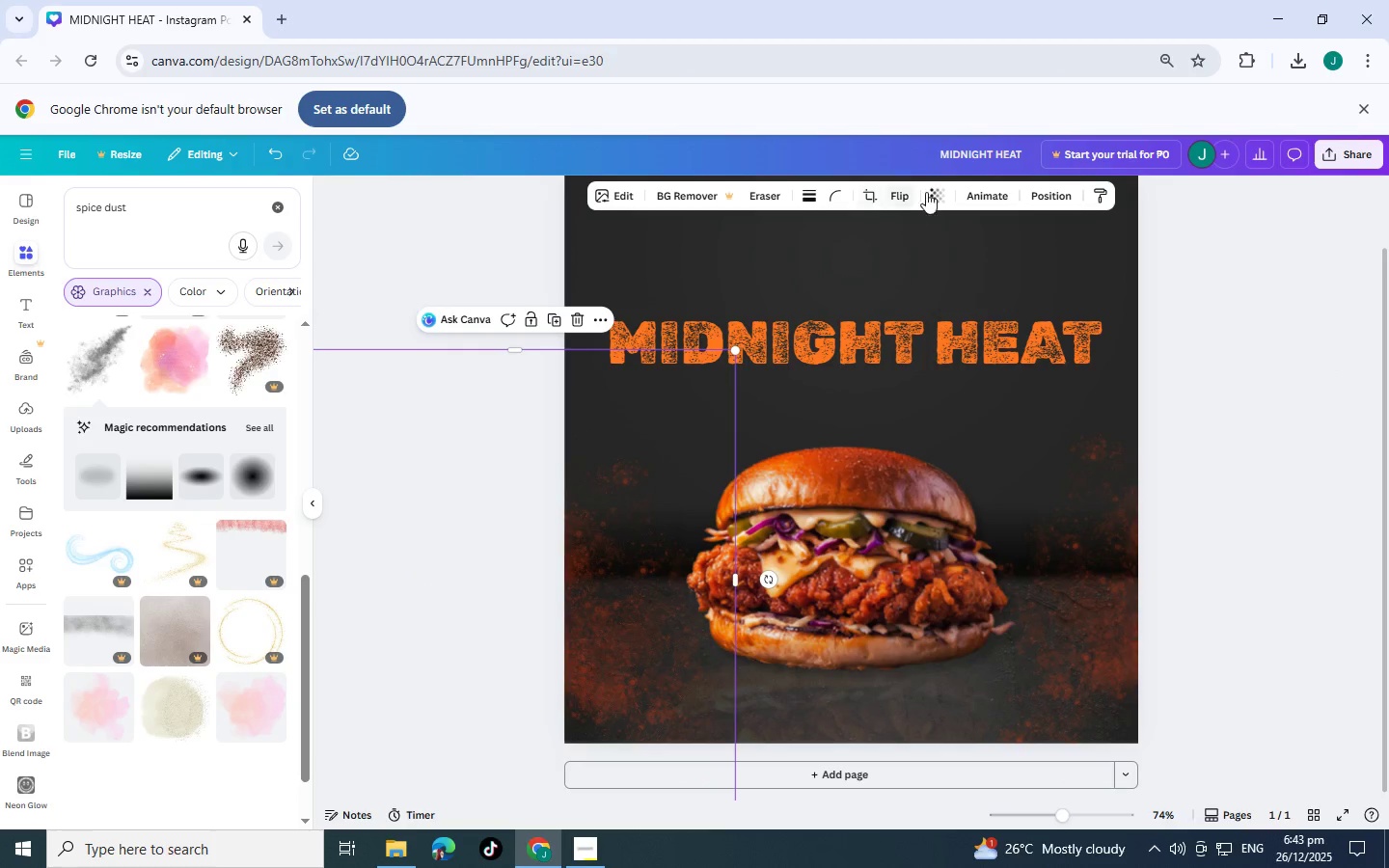 
left_click([932, 192])
 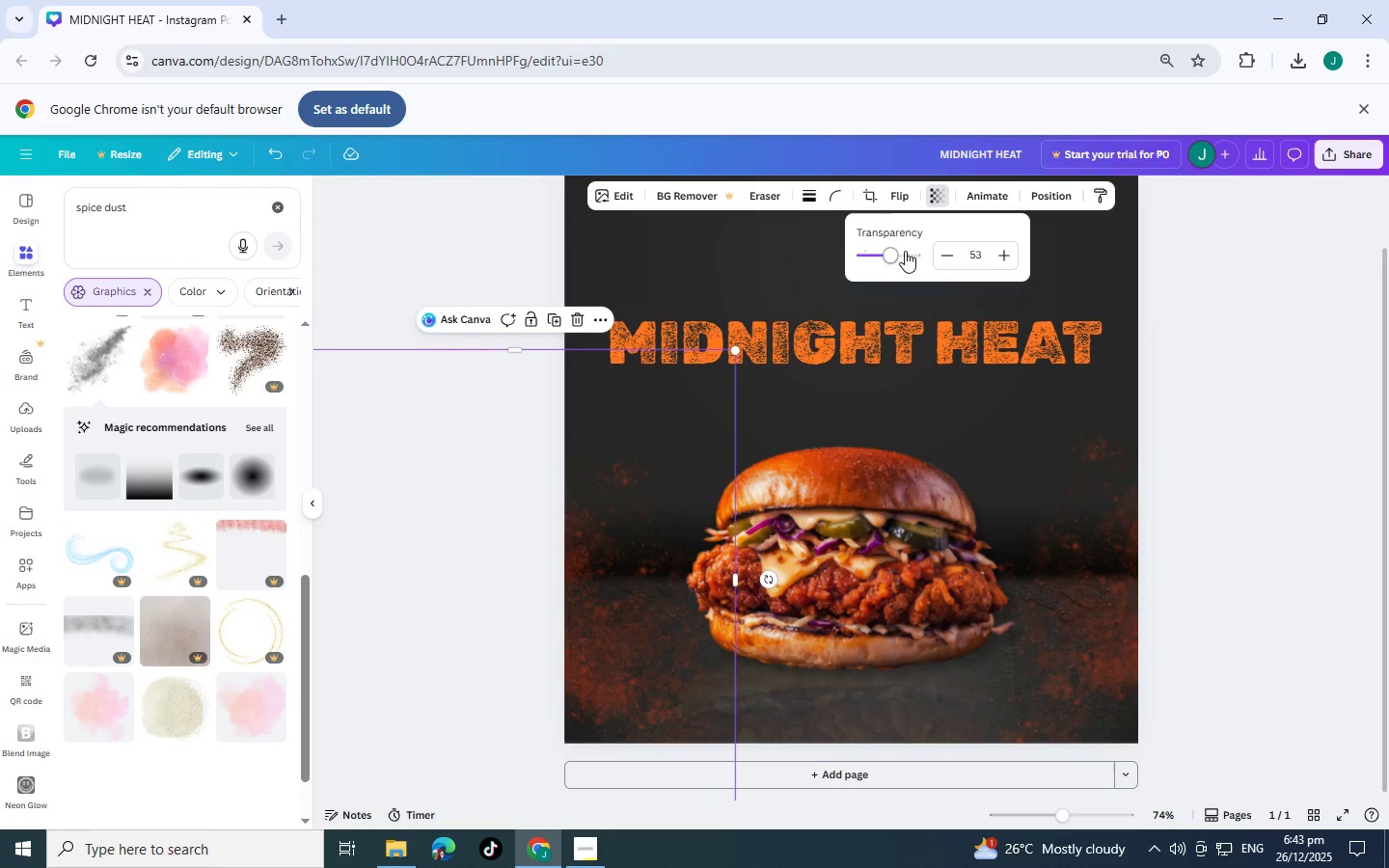 
left_click_drag(start_coordinate=[899, 253], to_coordinate=[879, 258])
 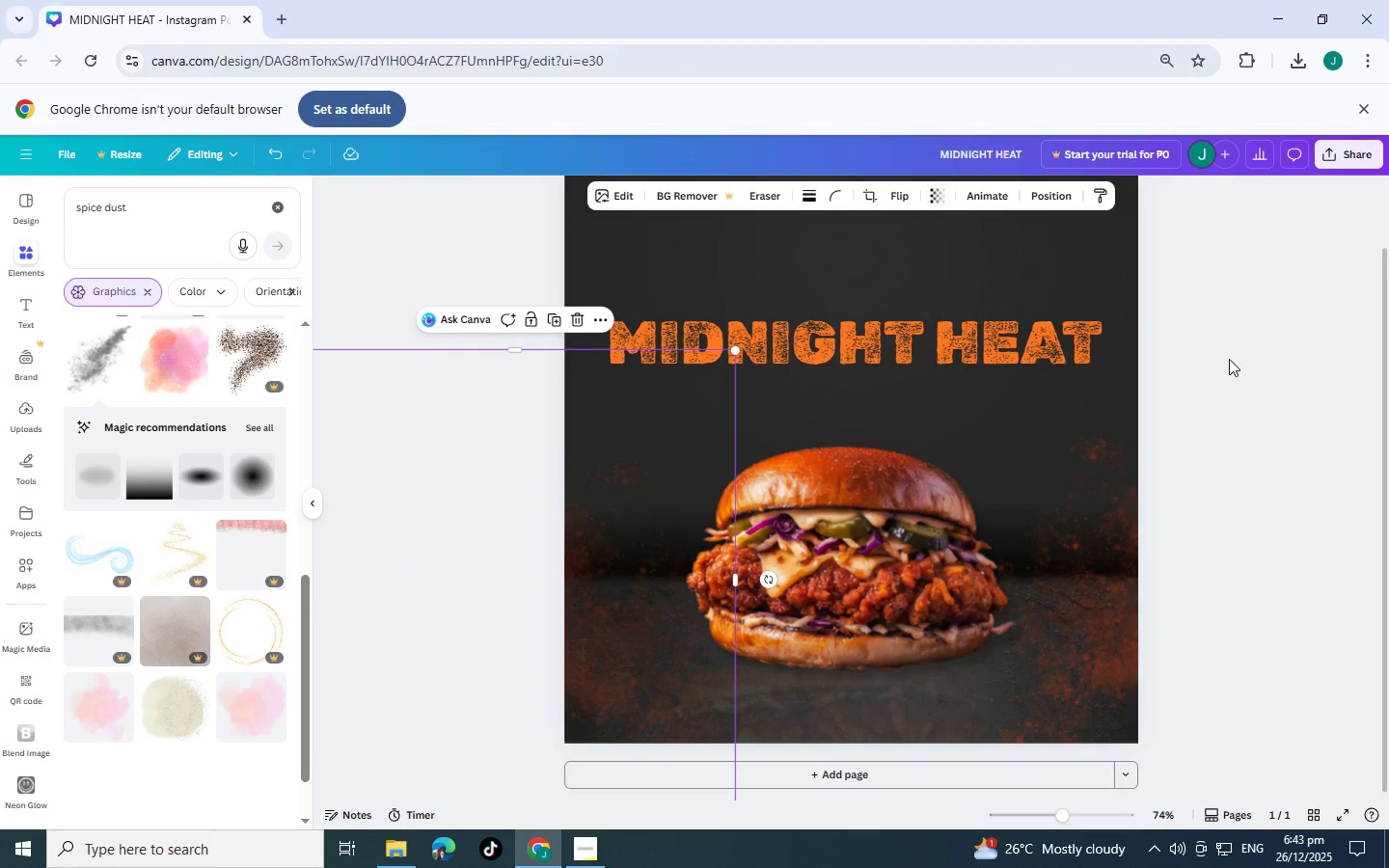 
double_click([1229, 359])
 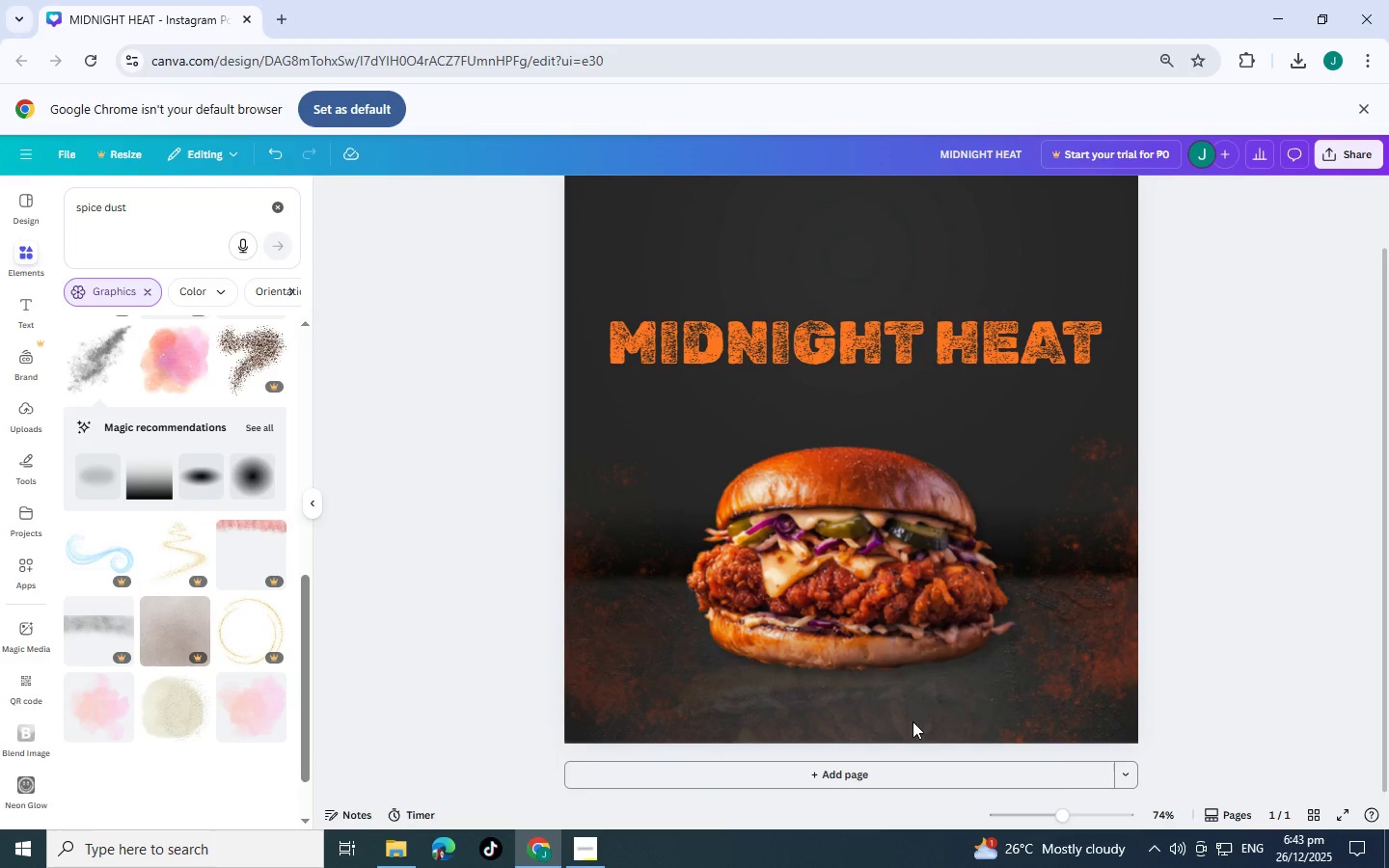 
left_click([1337, 500])
 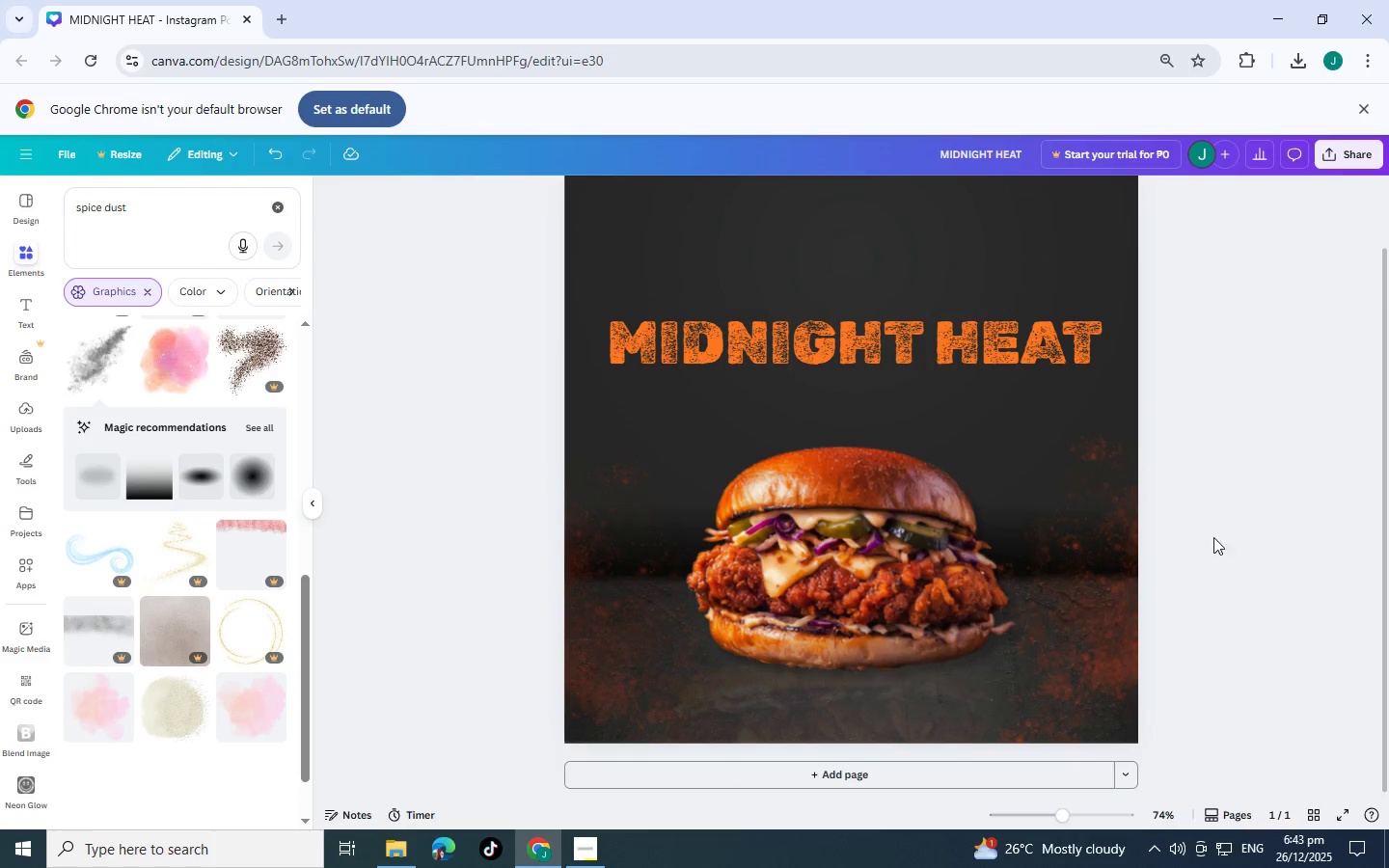 
scroll: coordinate [1031, 733], scroll_direction: down, amount: 3.0
 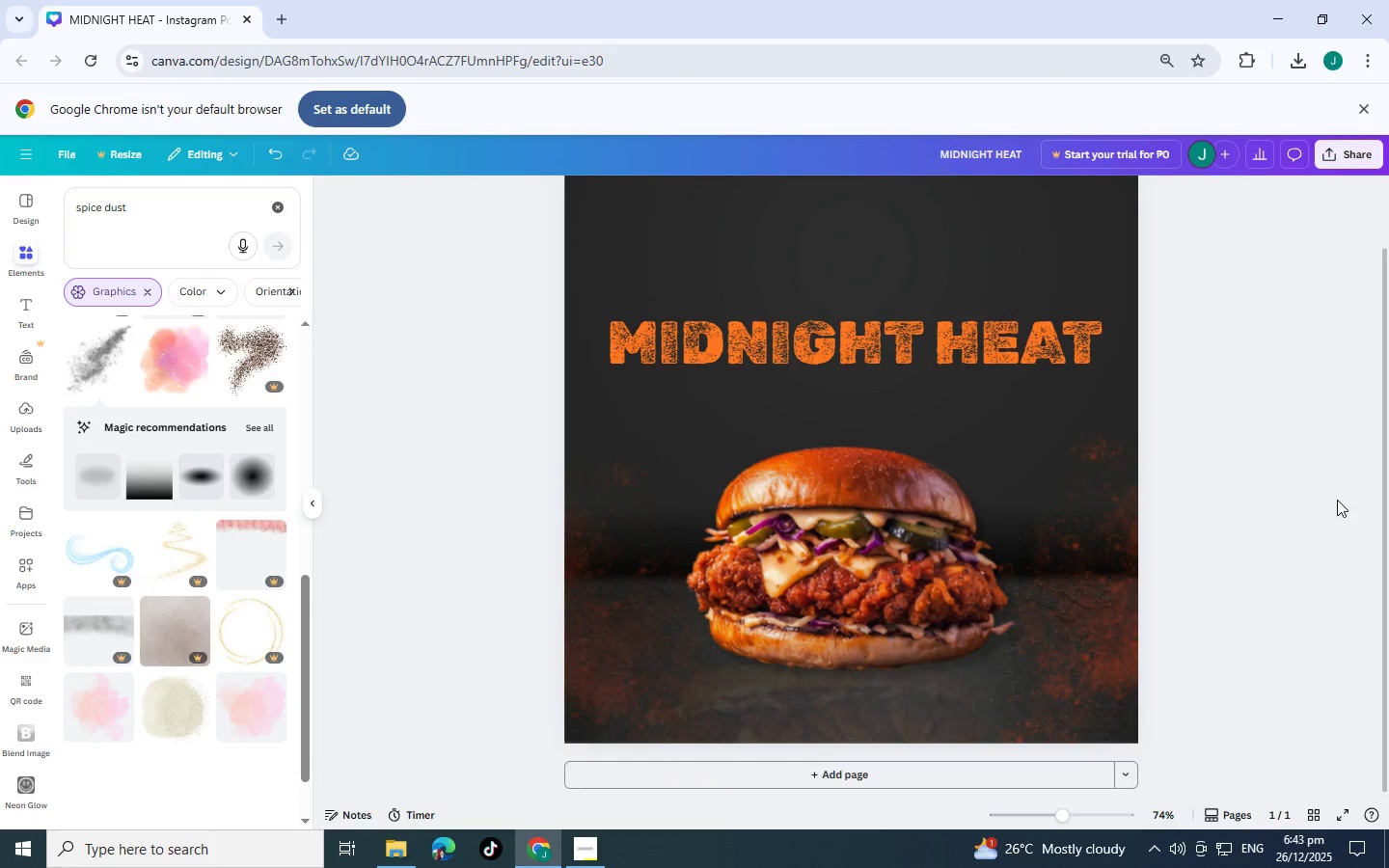 
scroll: coordinate [1168, 566], scroll_direction: up, amount: 3.0
 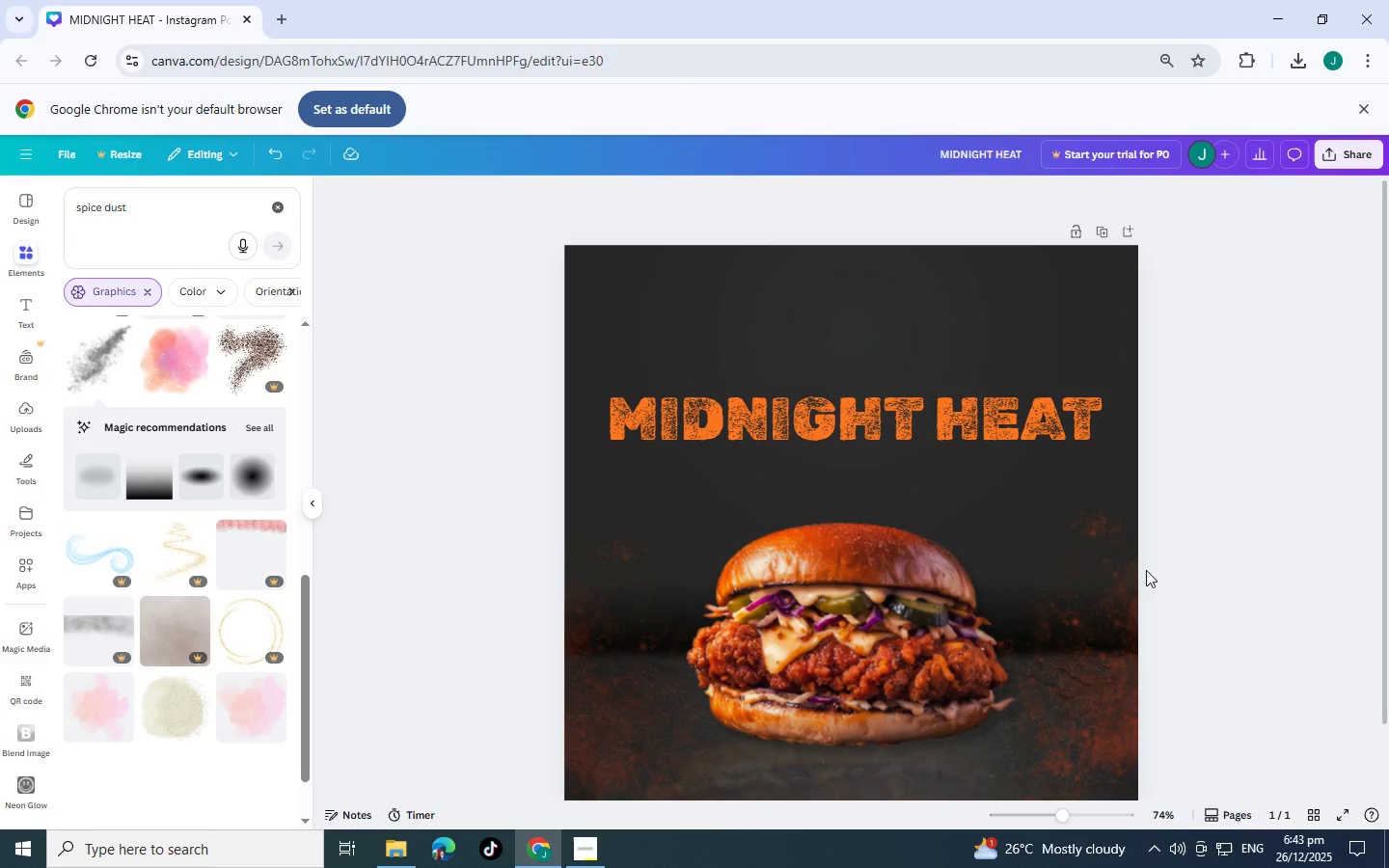 
scroll: coordinate [139, 550], scroll_direction: down, amount: 9.0
 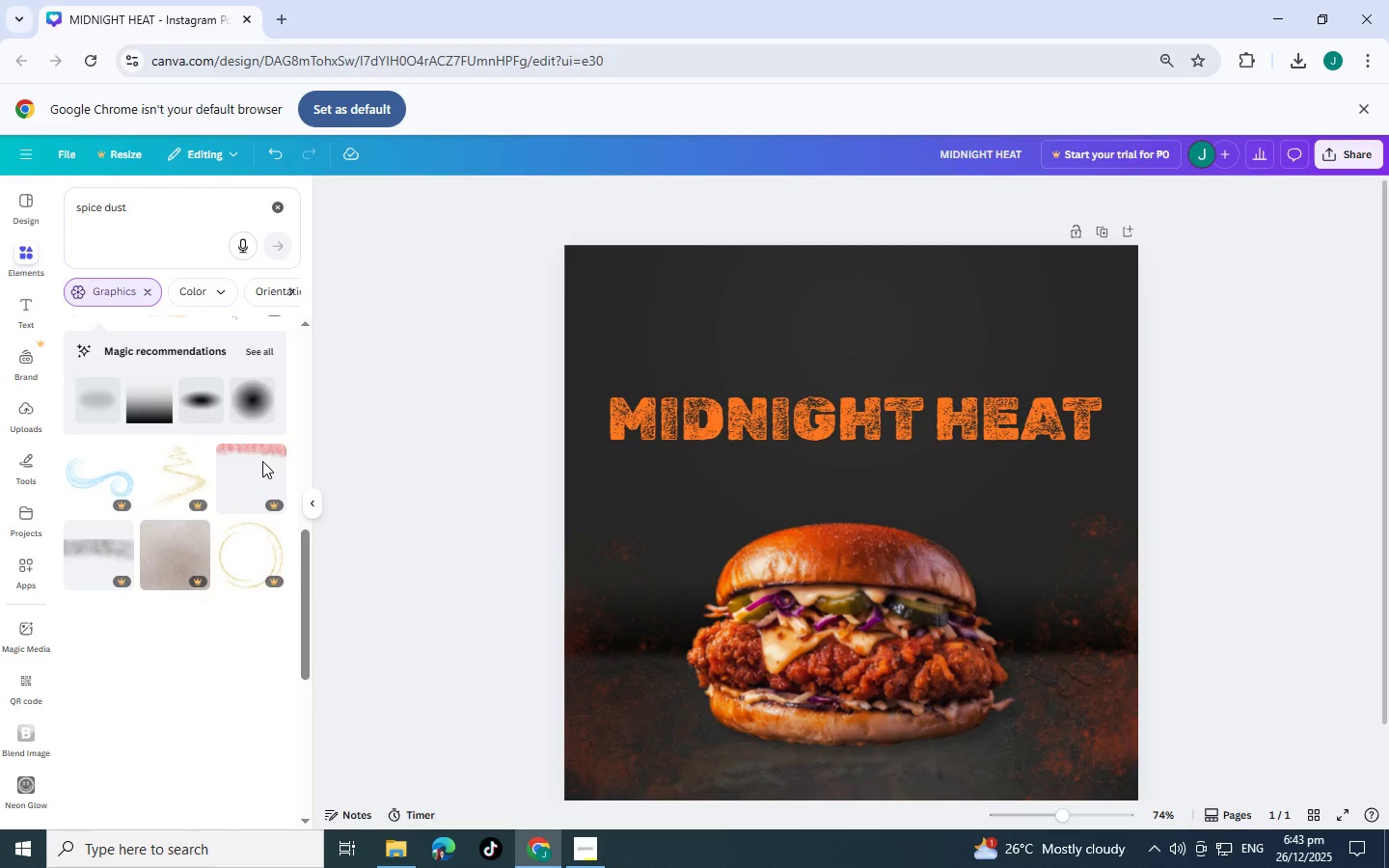 
scroll: coordinate [248, 532], scroll_direction: up, amount: 9.0
 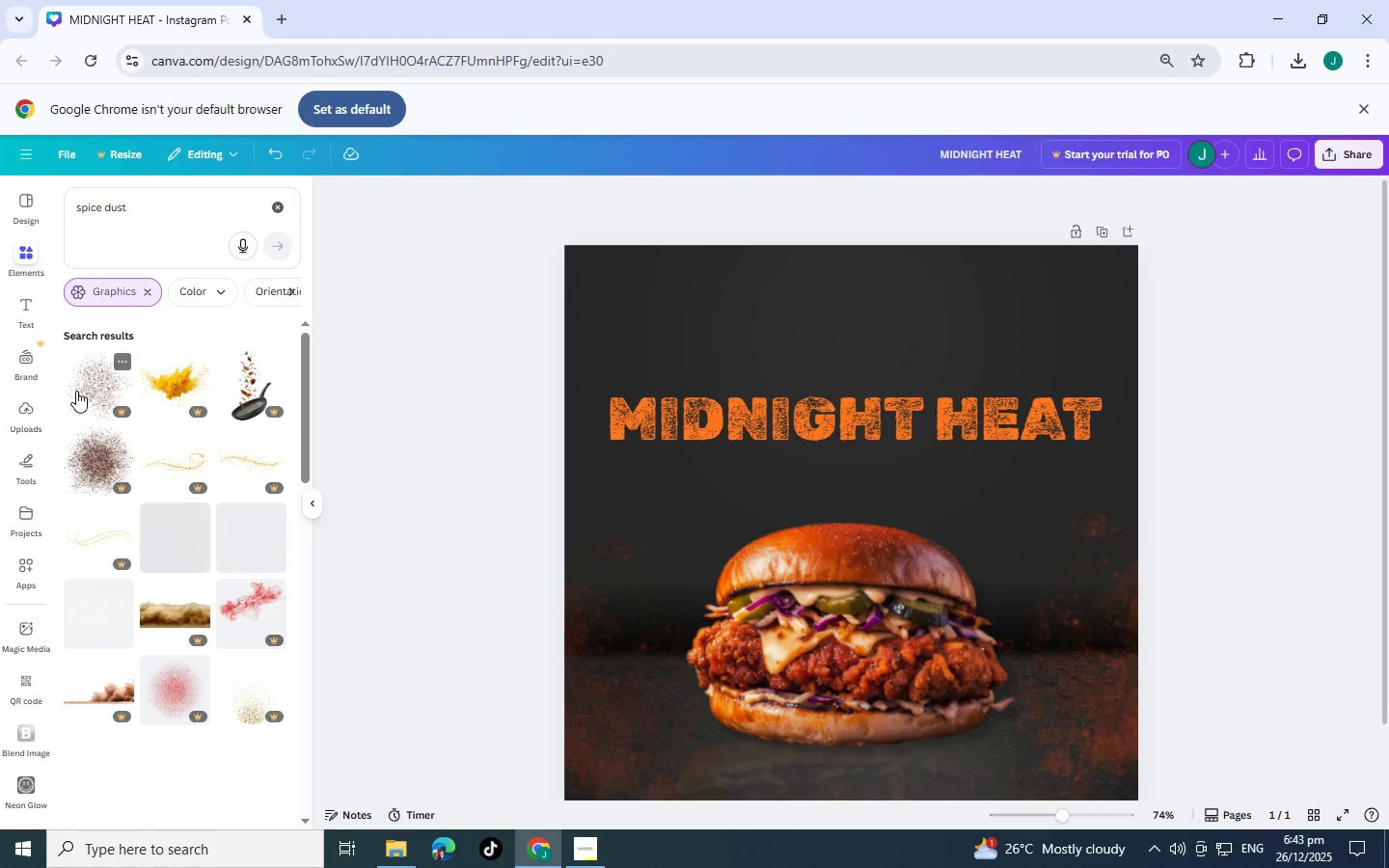 
left_click([76, 391])
 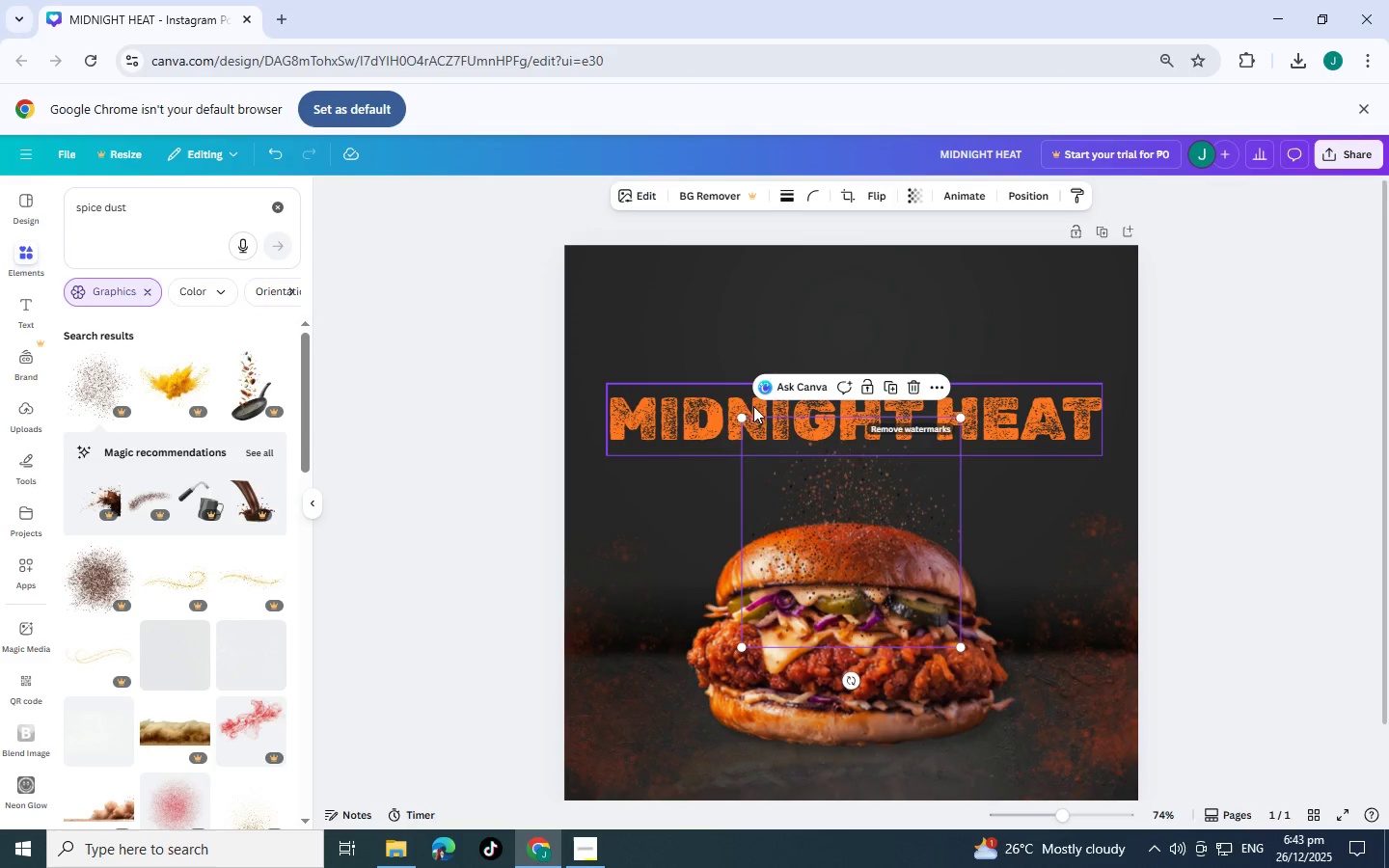 
left_click_drag(start_coordinate=[739, 412], to_coordinate=[417, 231])
 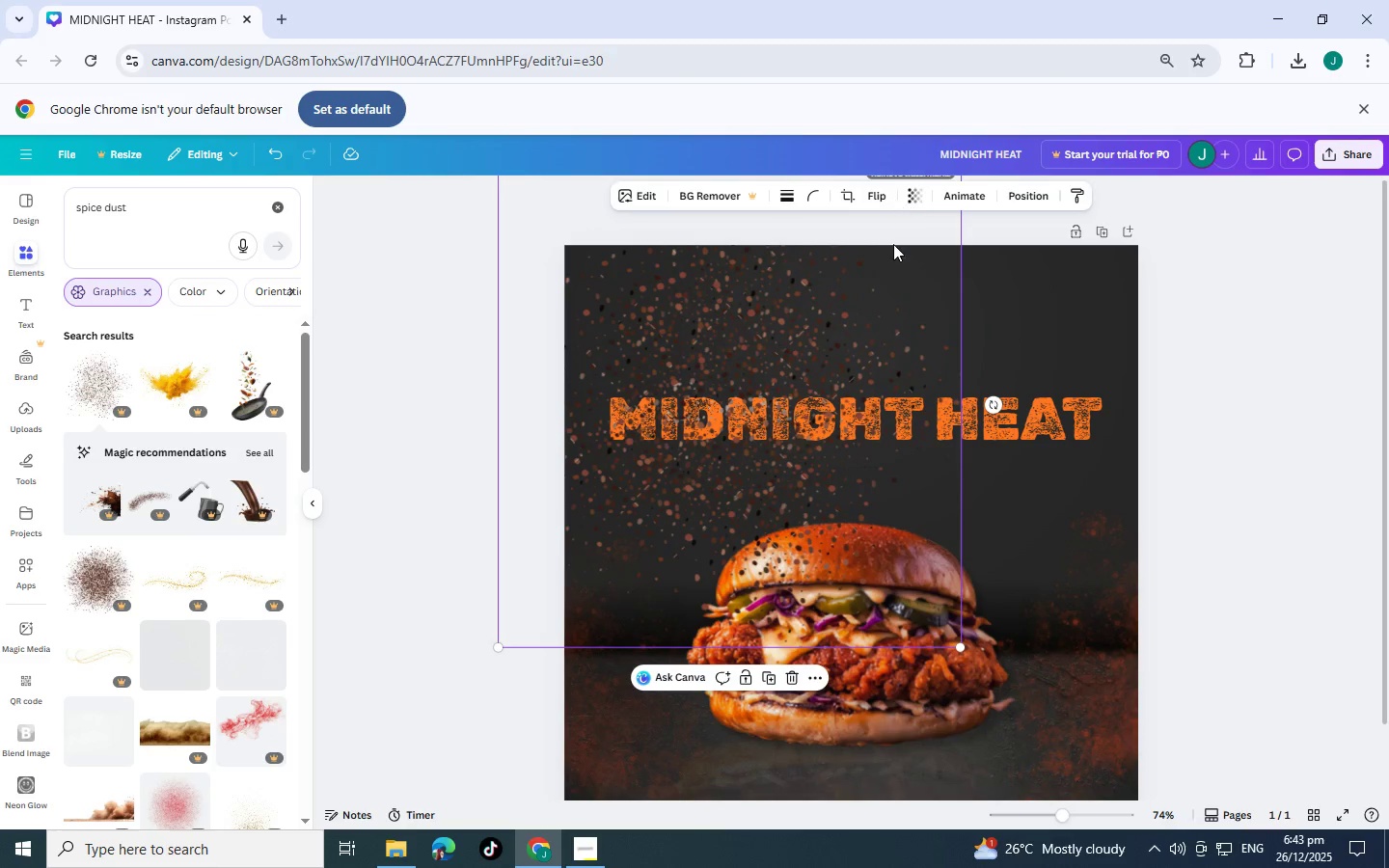 
left_click_drag(start_coordinate=[893, 258], to_coordinate=[1030, 432])
 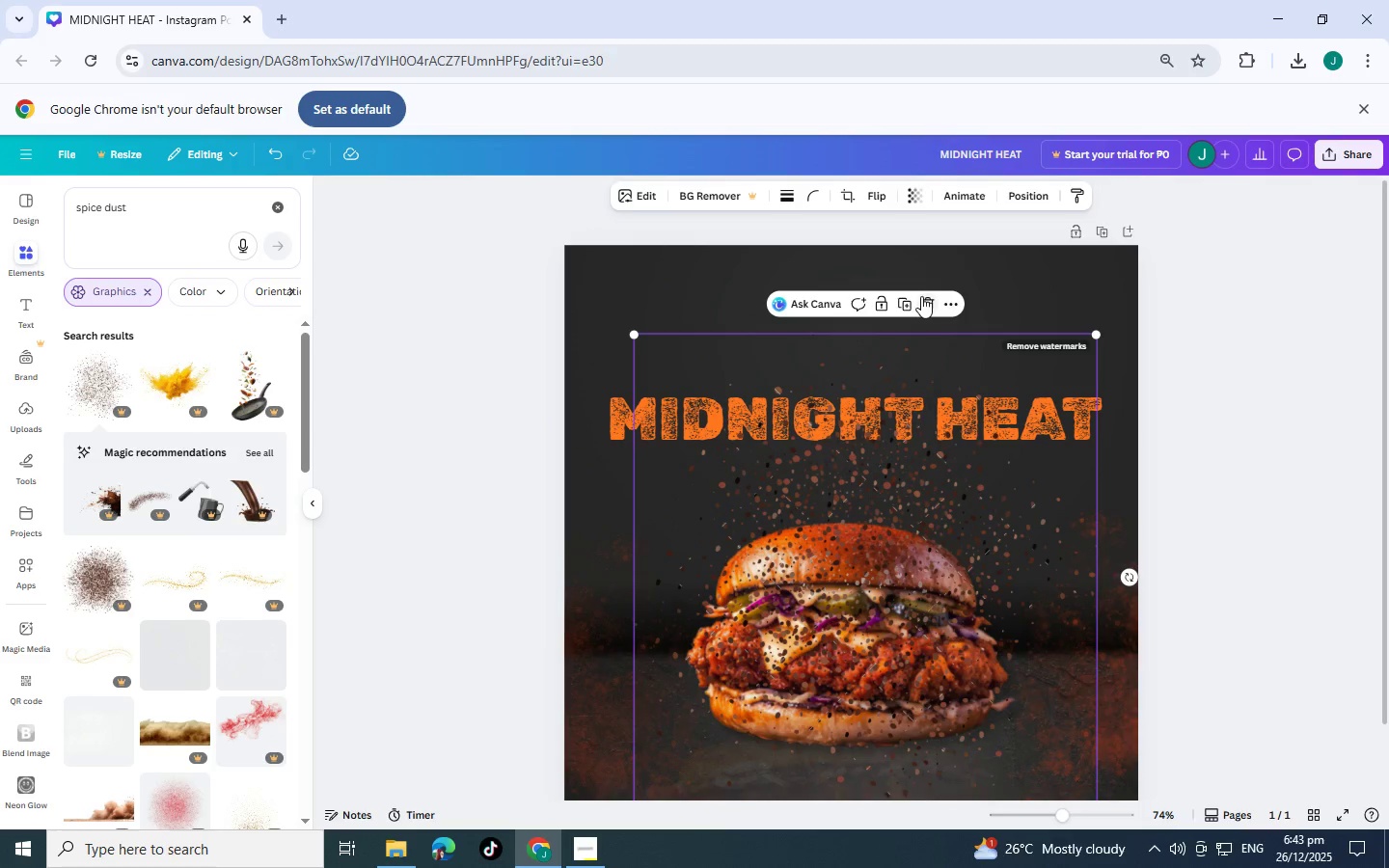 
left_click([921, 296])
 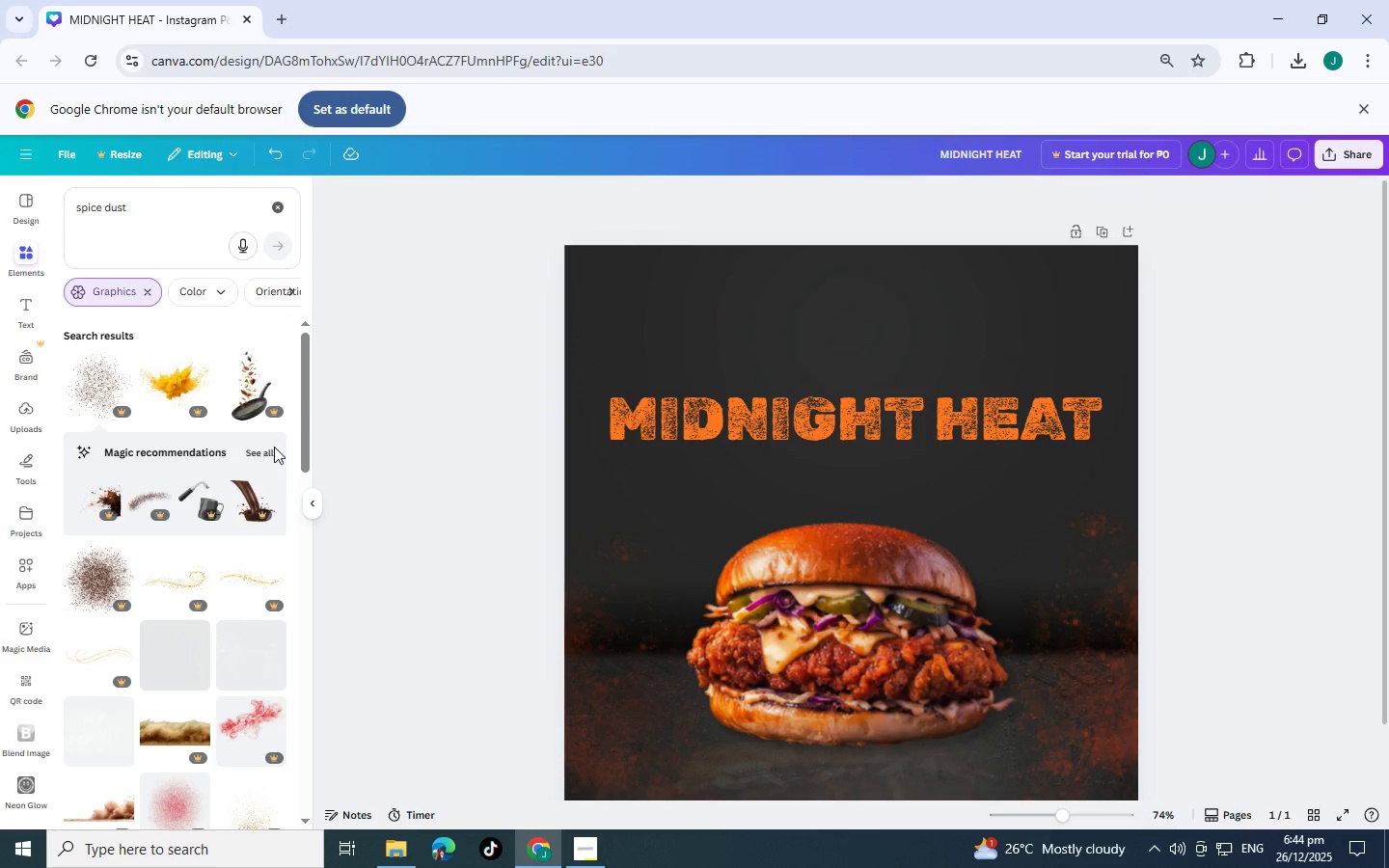 
scroll: coordinate [257, 453], scroll_direction: down, amount: 2.0
 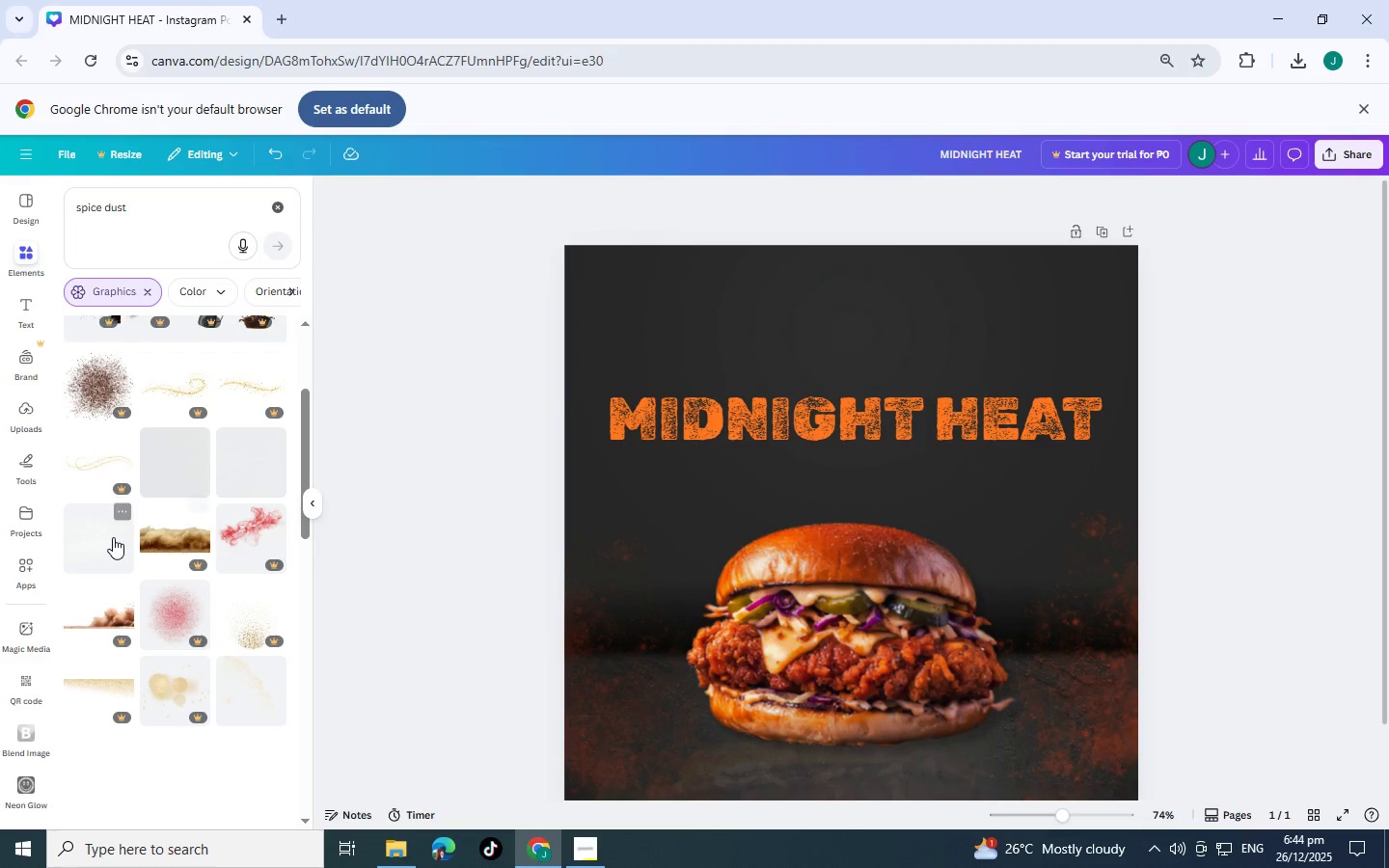 
left_click([113, 537])
 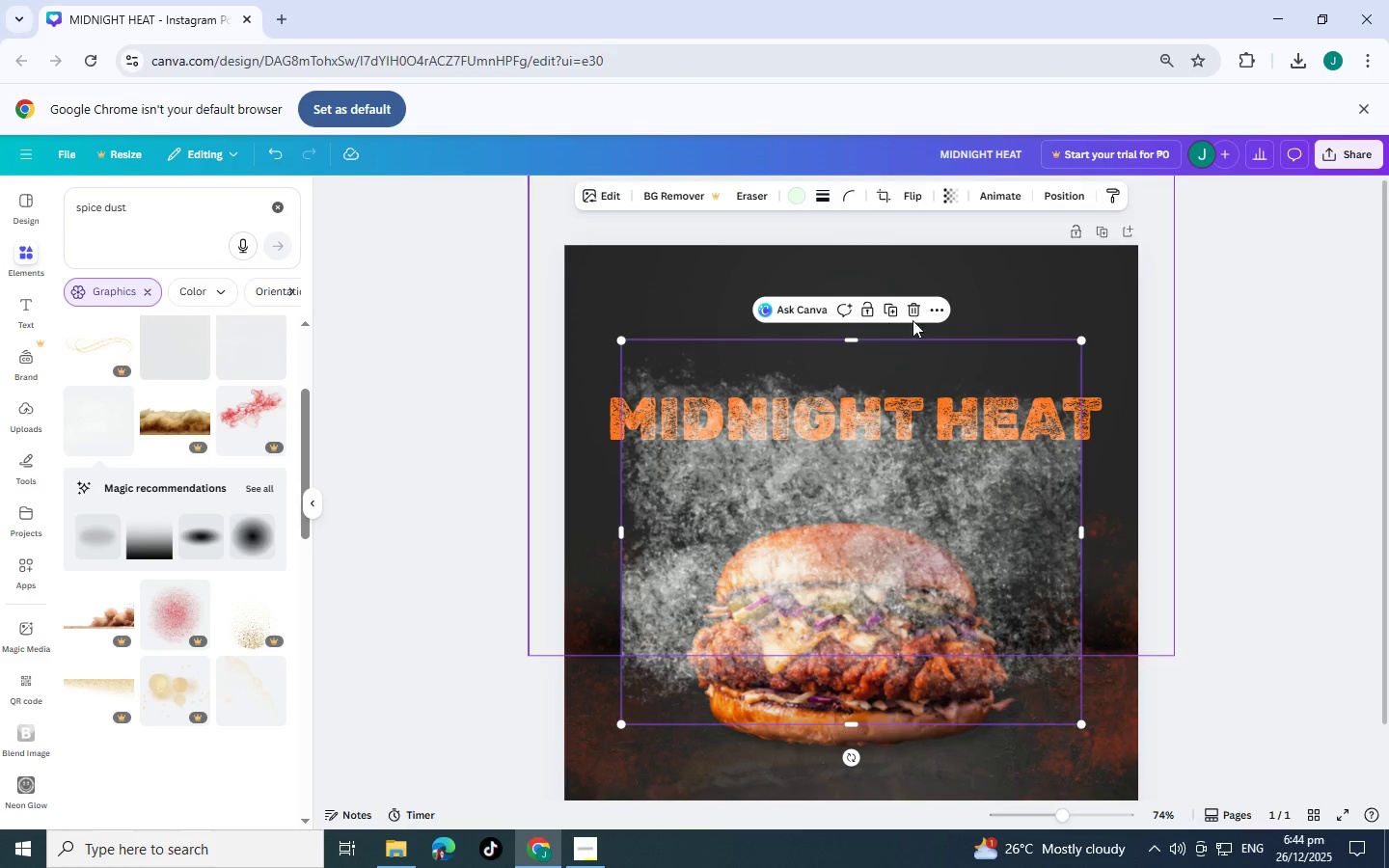 
left_click([913, 316])
 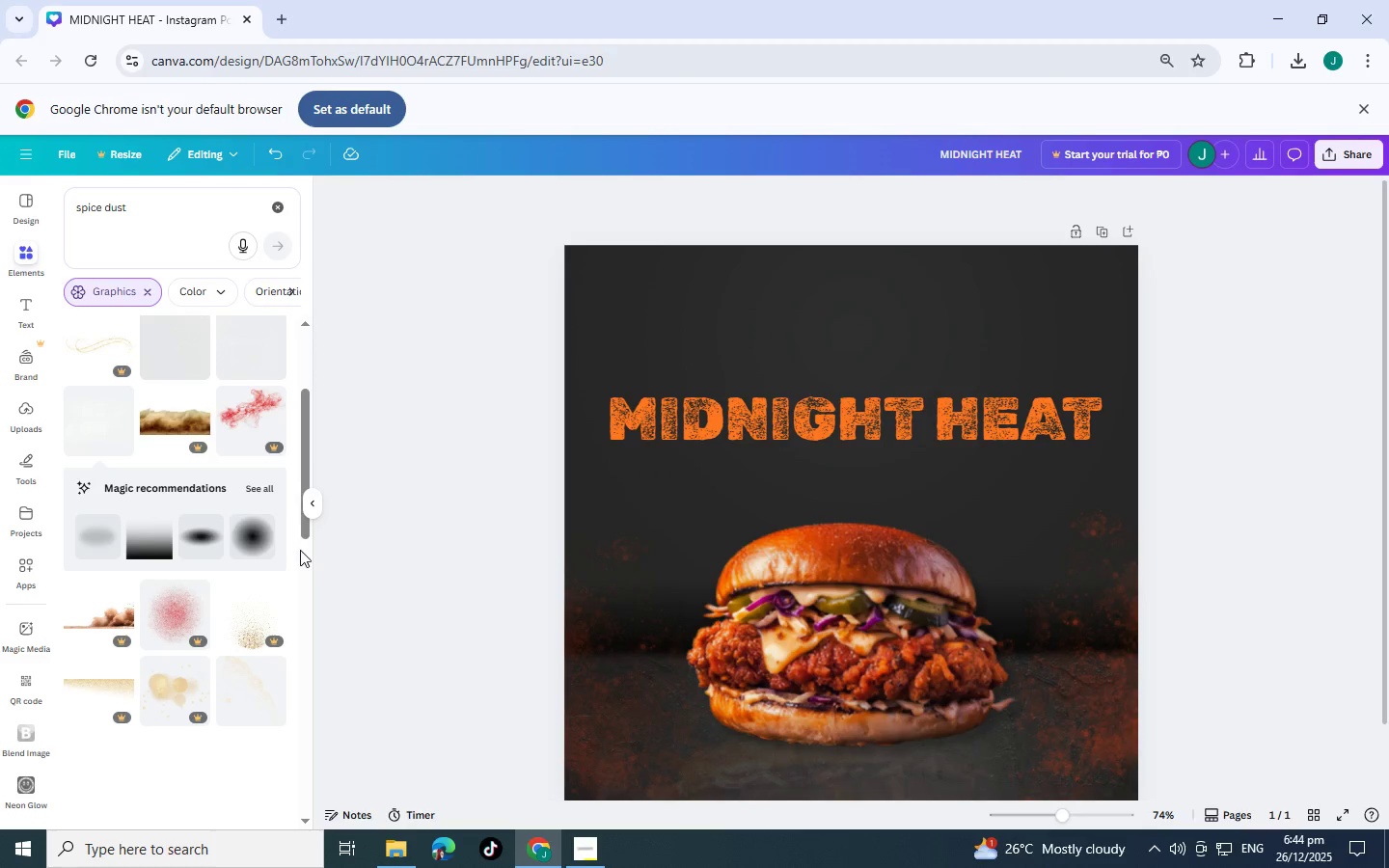 
scroll: coordinate [199, 501], scroll_direction: down, amount: 7.0
 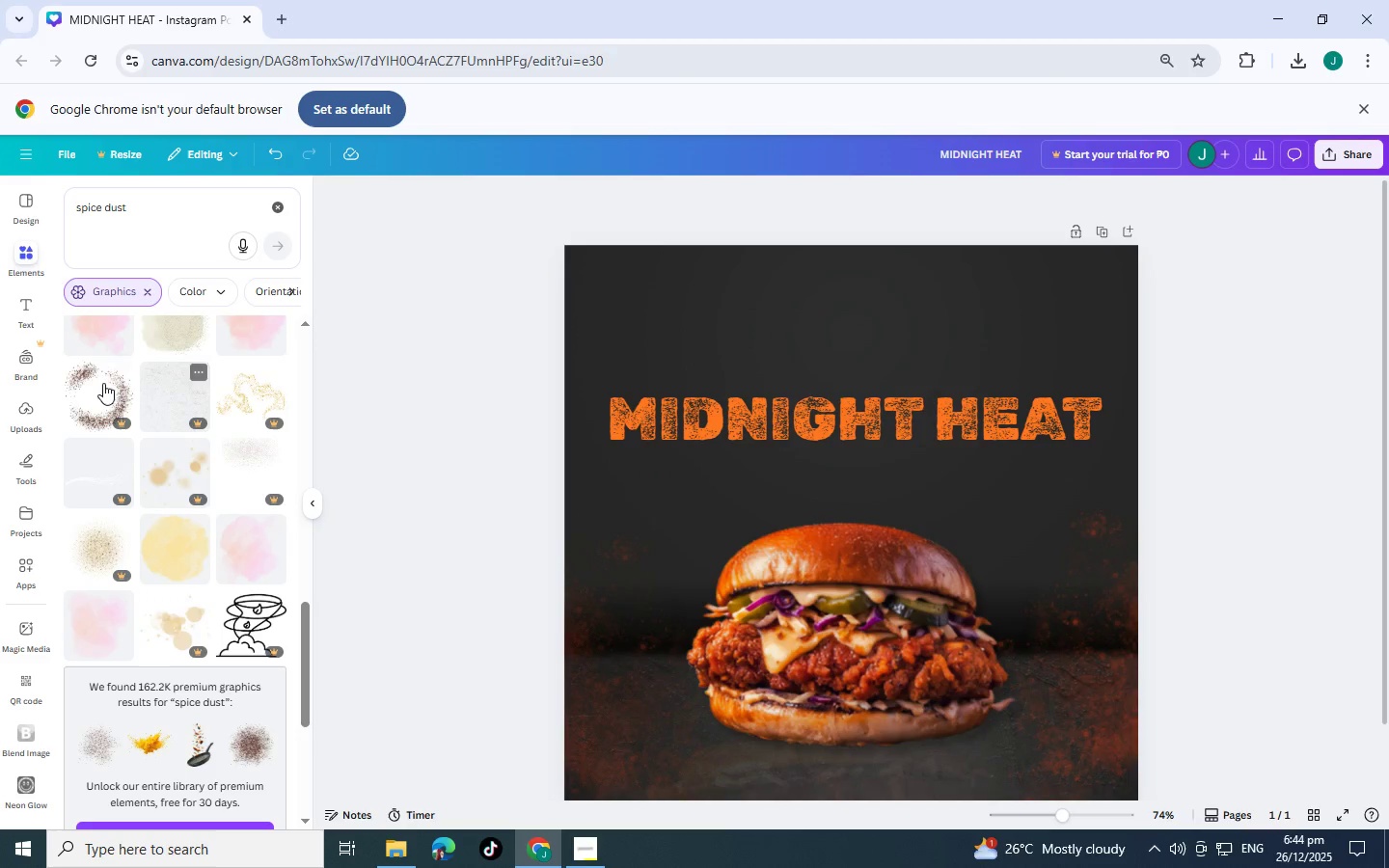 
left_click([103, 383])
 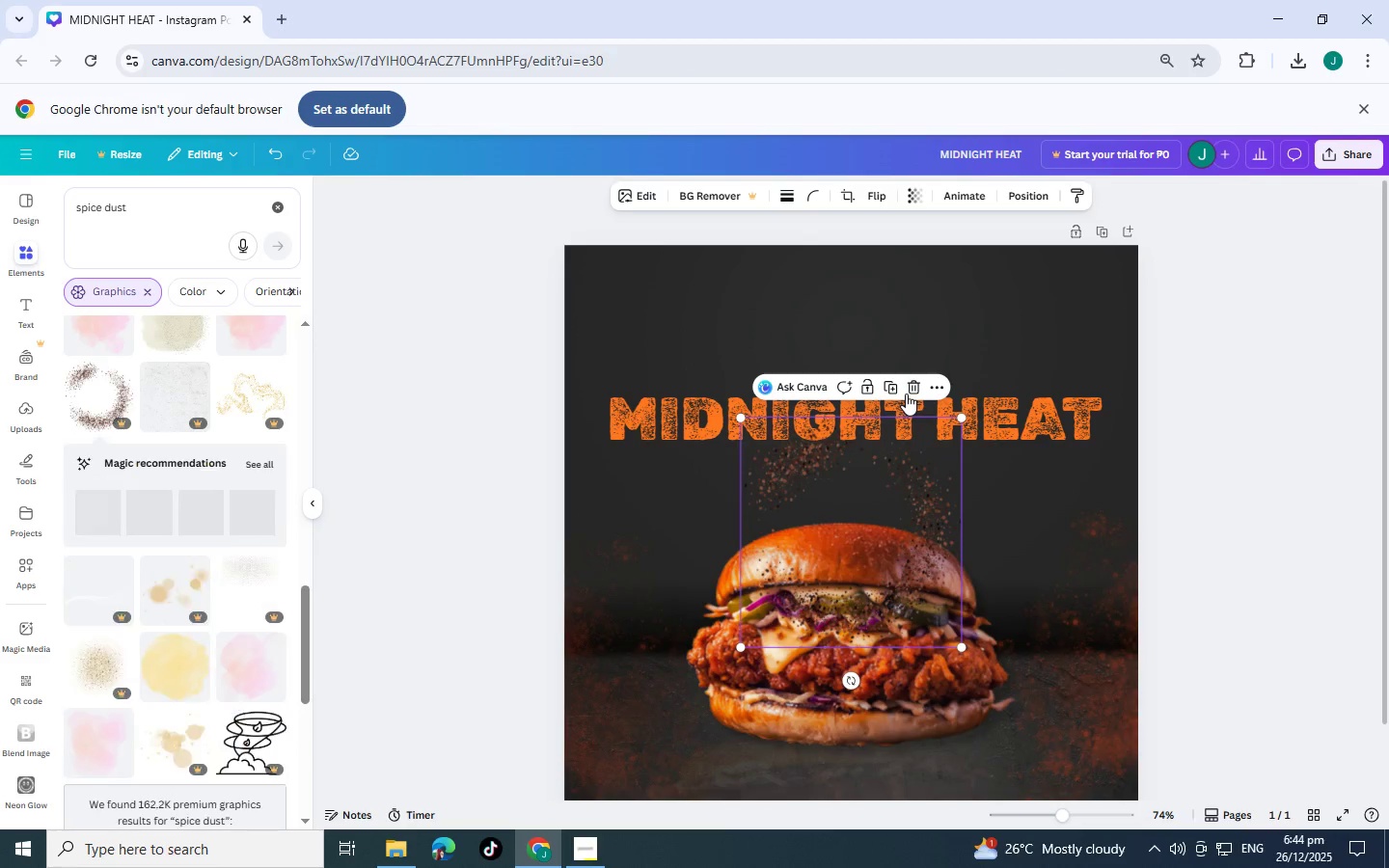 
left_click([906, 393])
 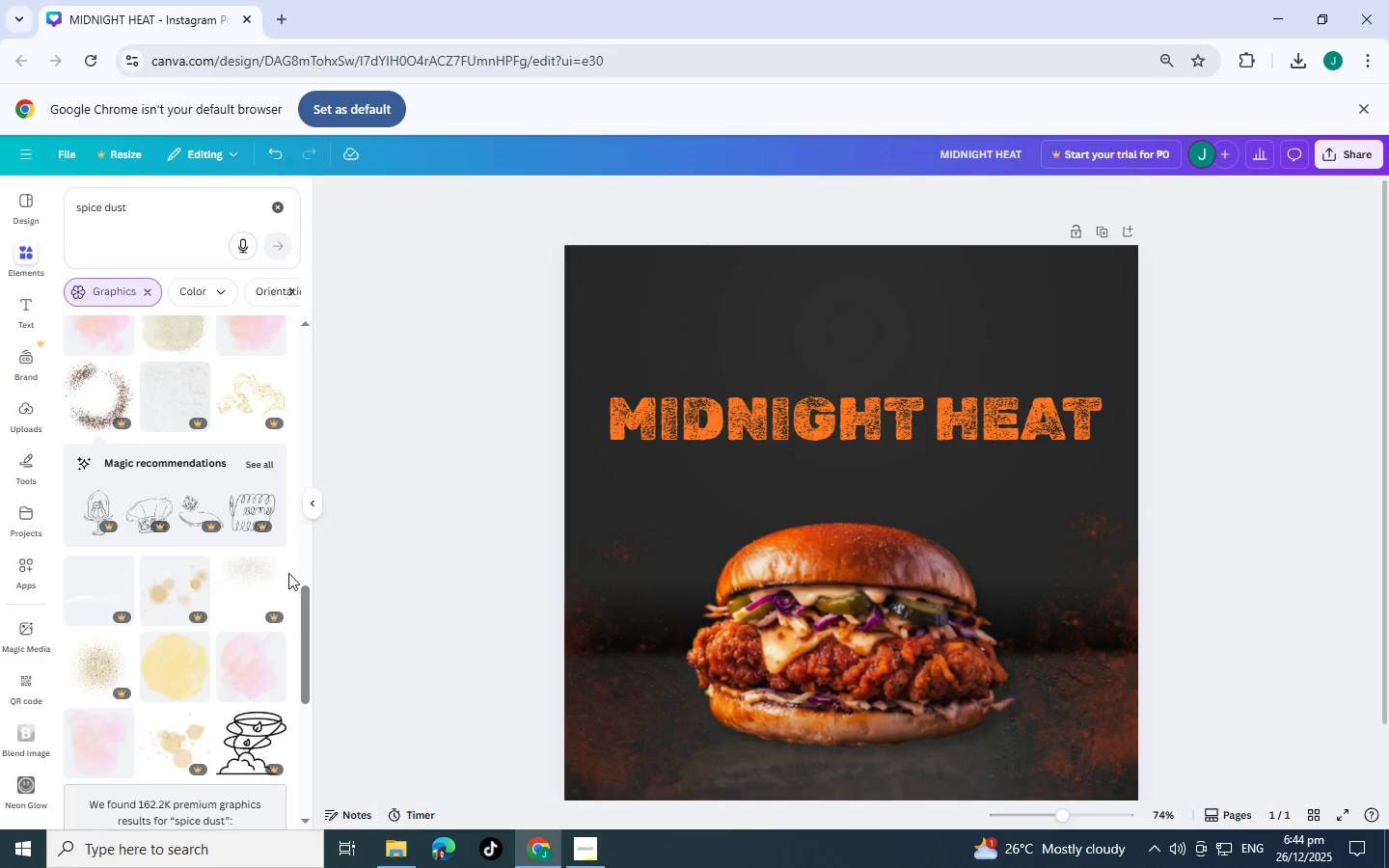 
scroll: coordinate [279, 572], scroll_direction: down, amount: 3.0
 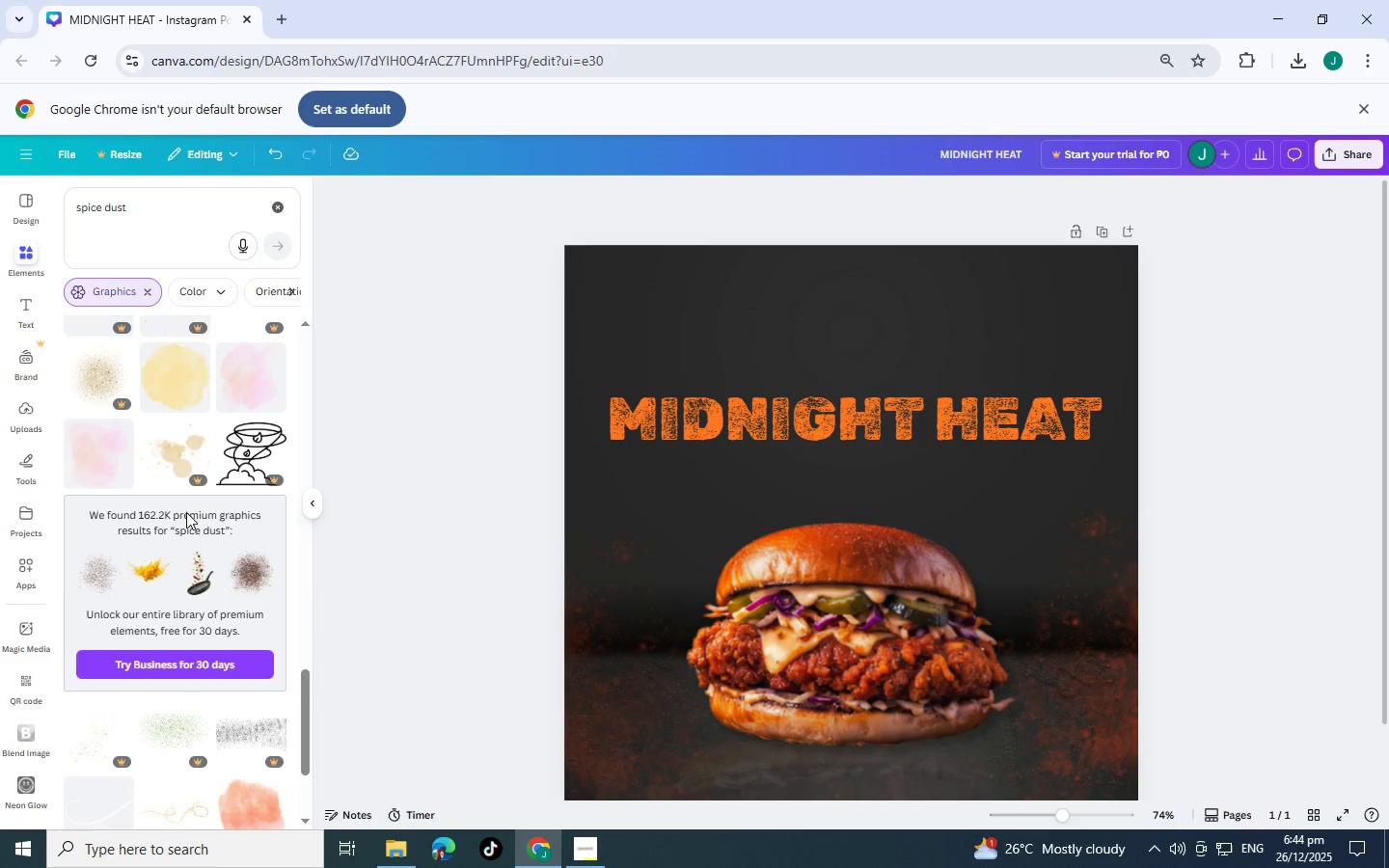 
scroll: coordinate [105, 409], scroll_direction: up, amount: 1.0
 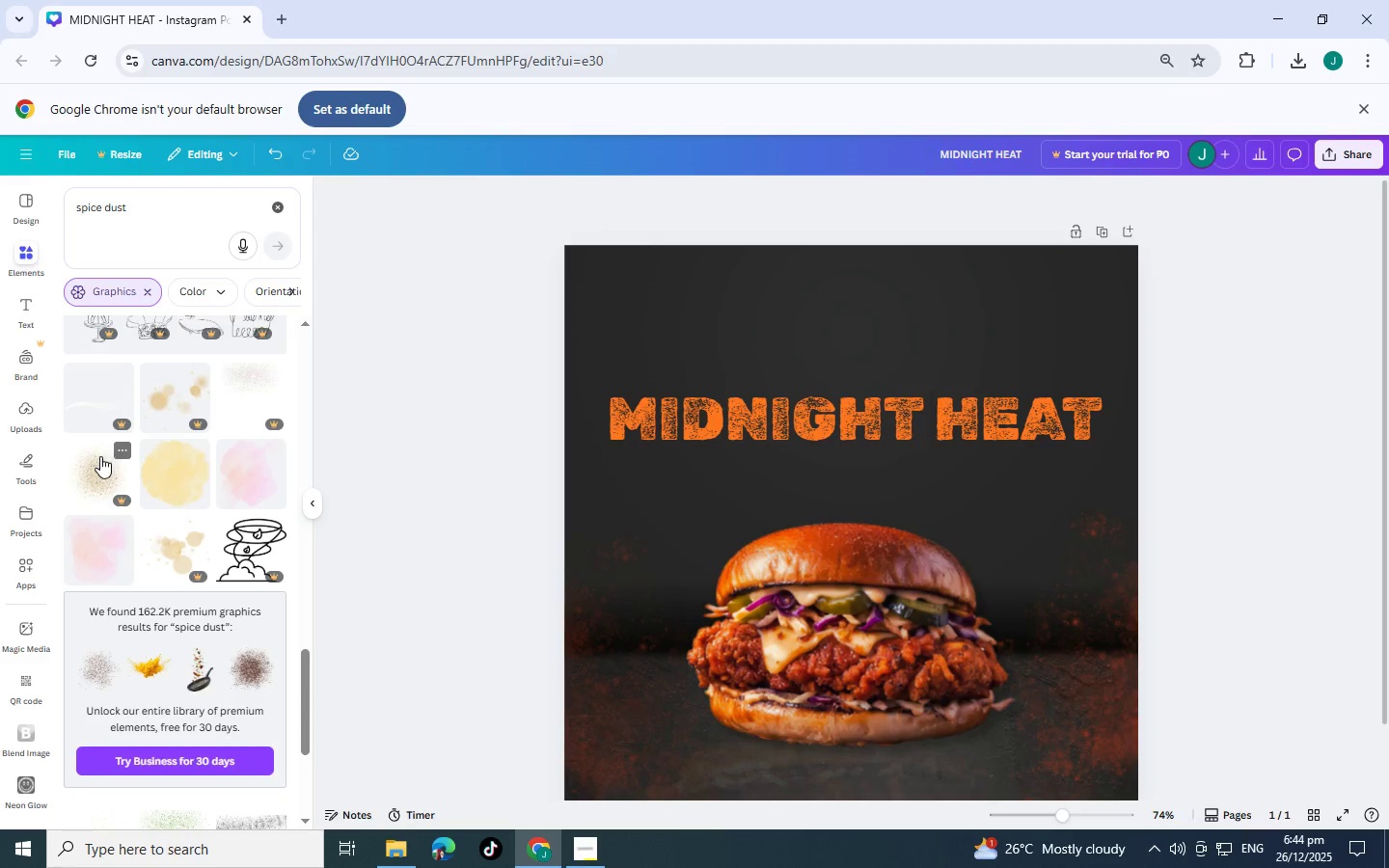 
left_click([97, 456])
 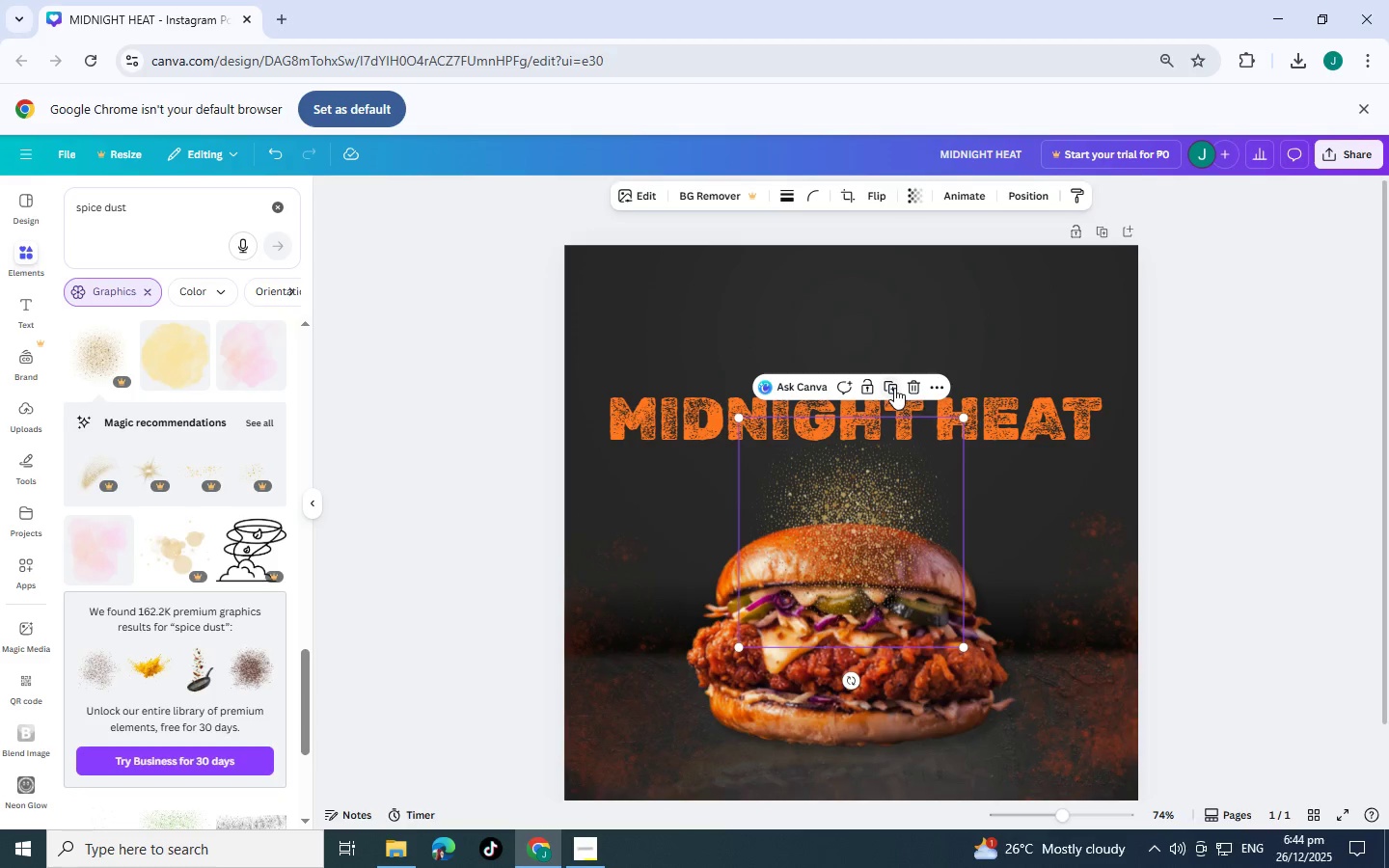 
left_click([916, 392])
 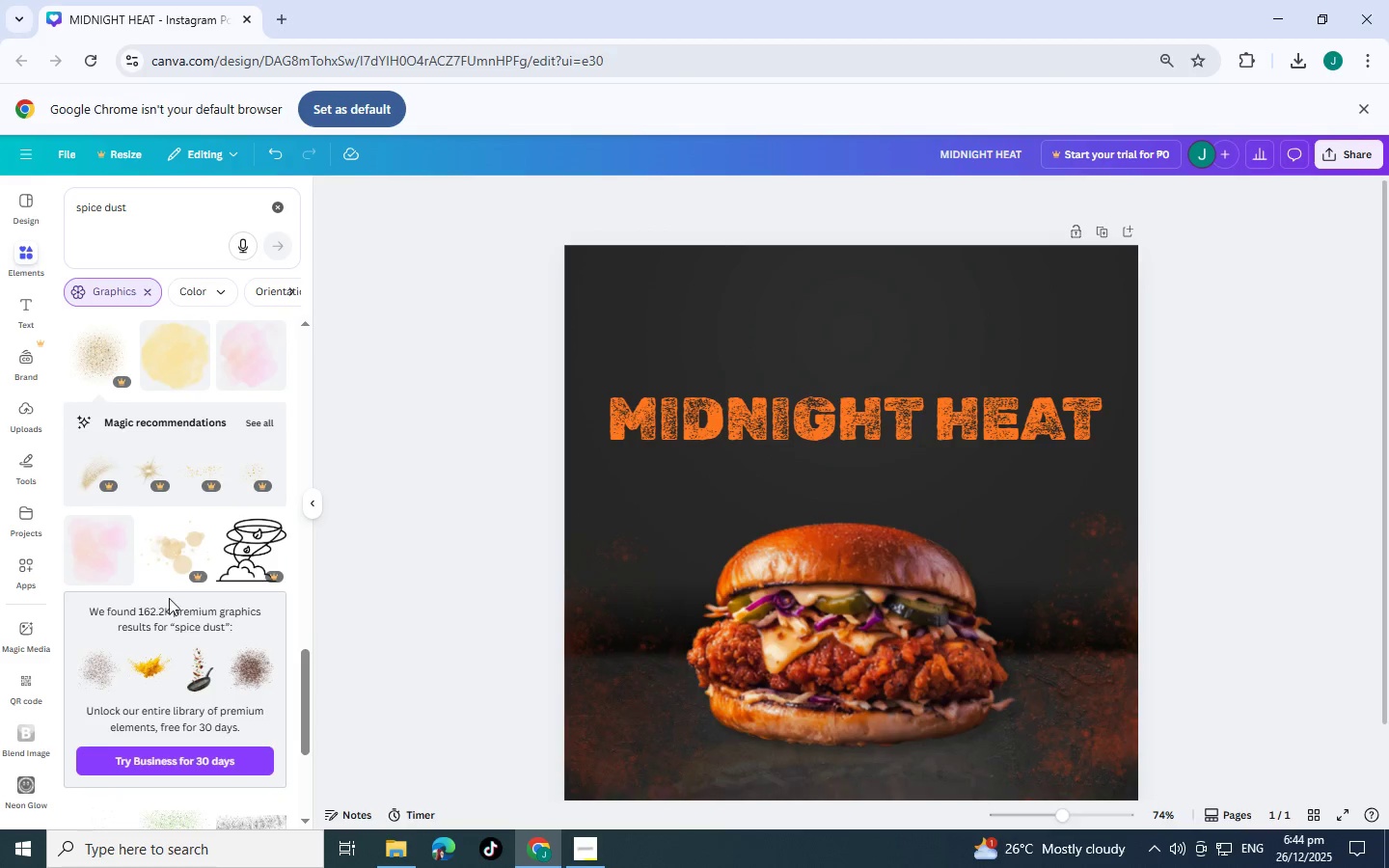 
scroll: coordinate [226, 623], scroll_direction: down, amount: 7.0
 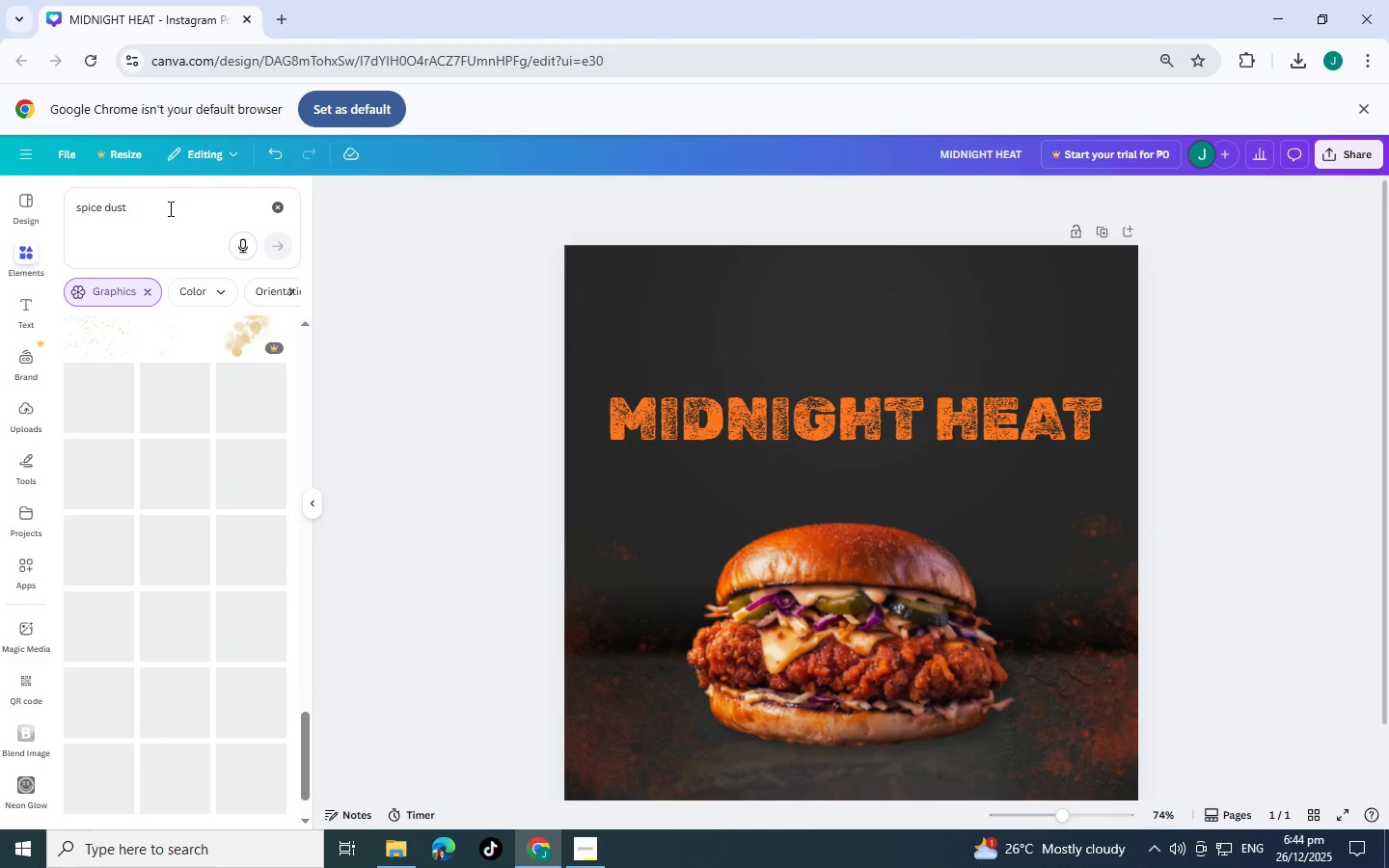 
left_click_drag(start_coordinate=[169, 208], to_coordinate=[0, 183])
 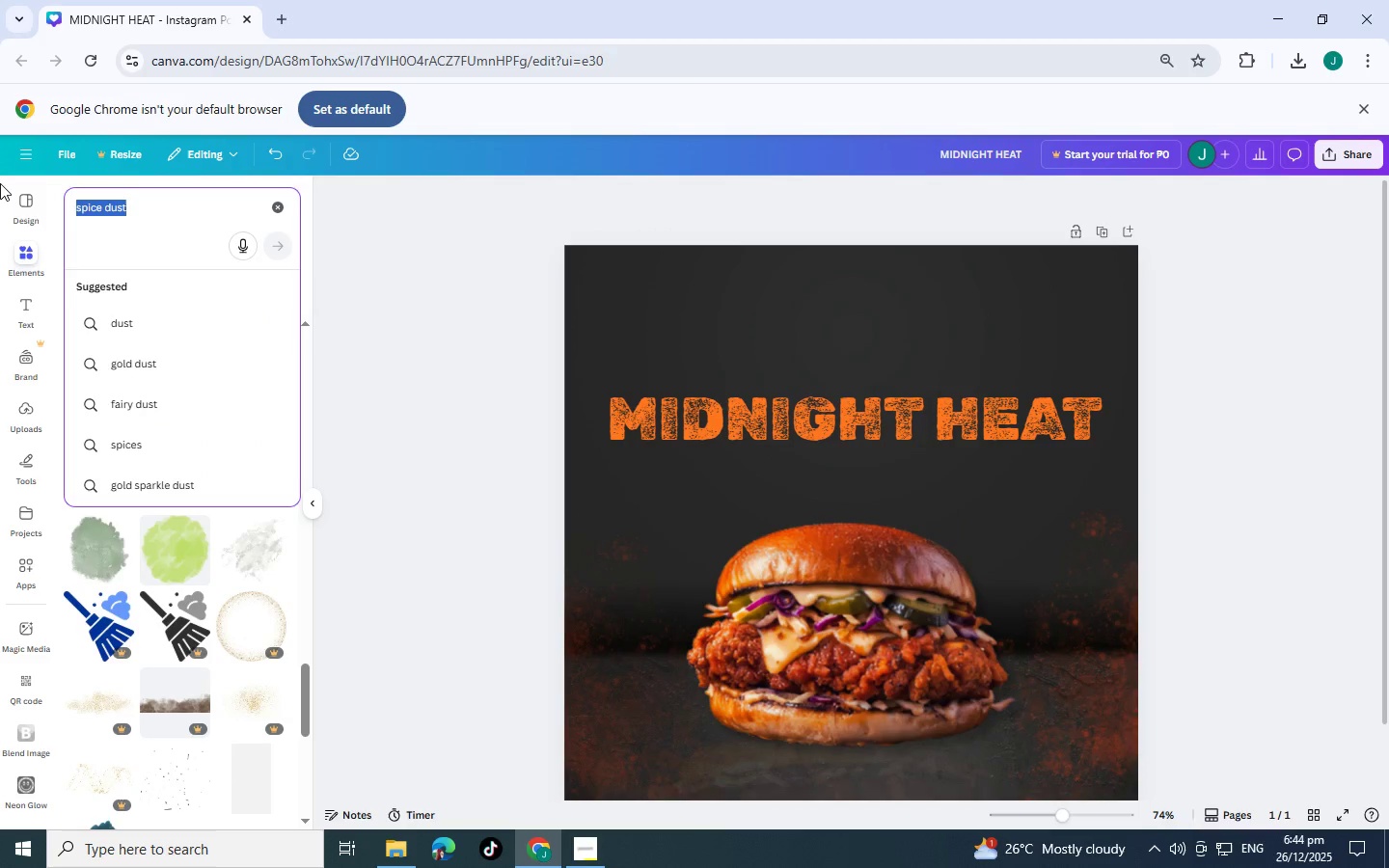 
type(smoky texture)
 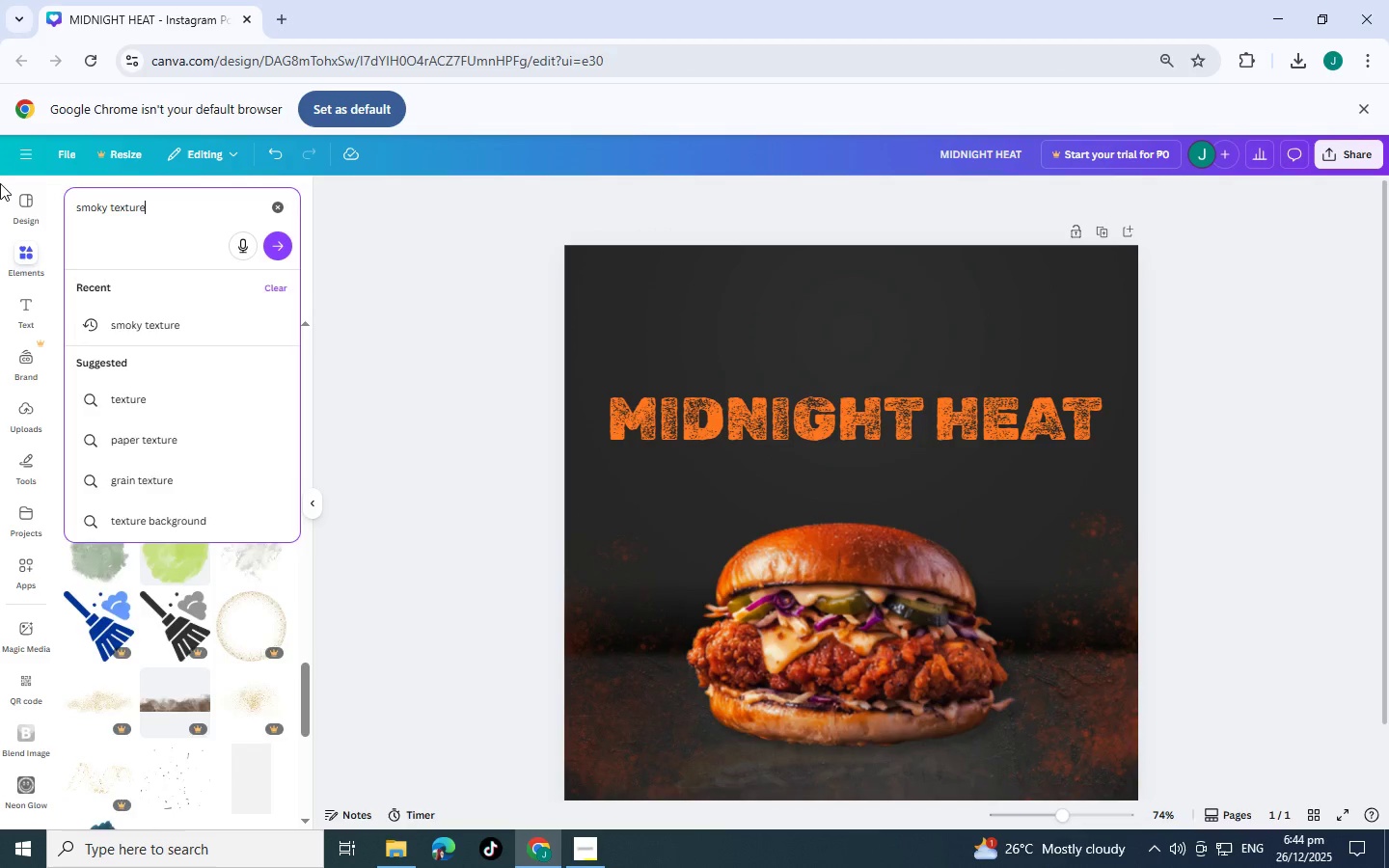 
key(Enter)
 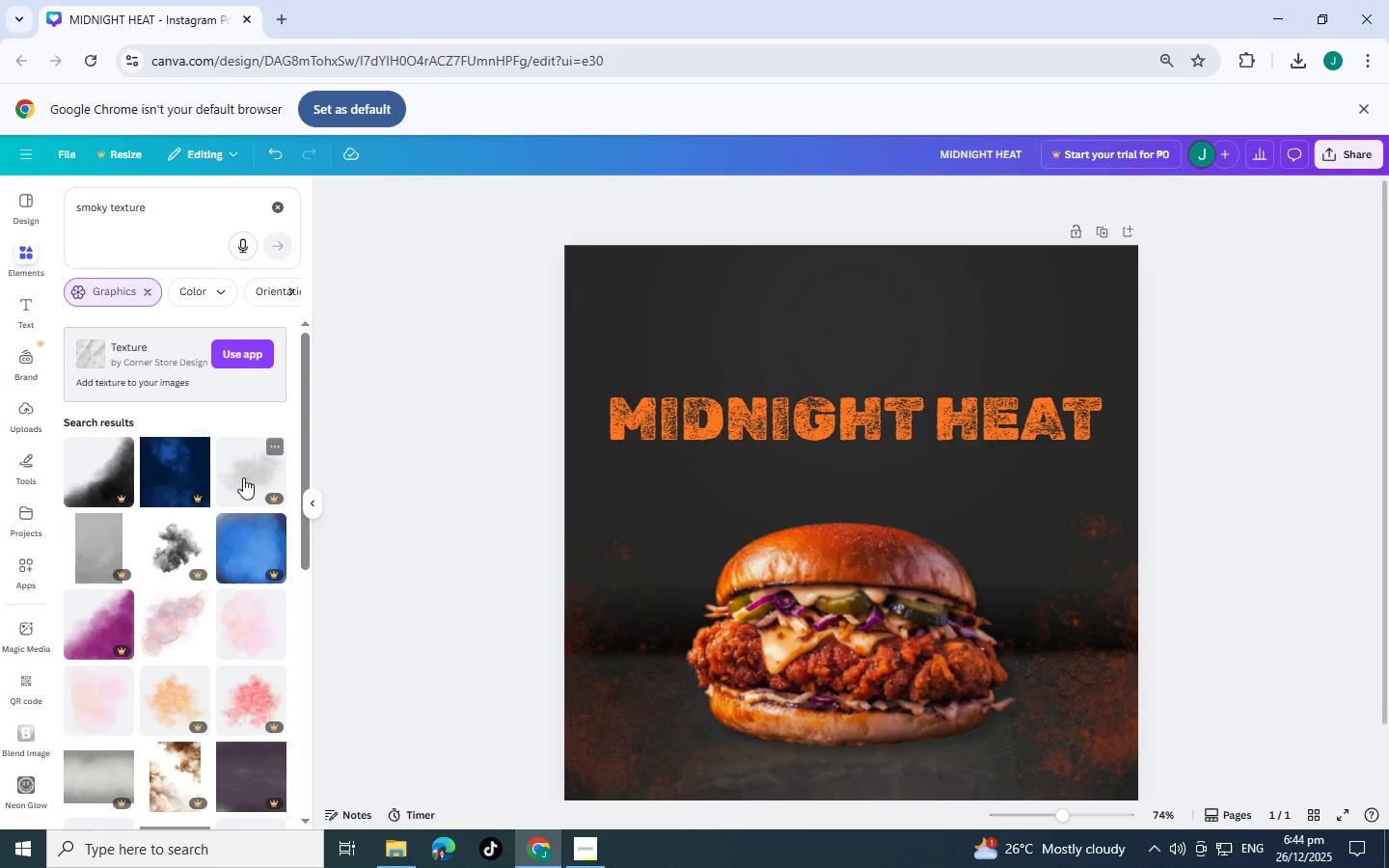 
scroll: coordinate [207, 578], scroll_direction: down, amount: 4.0
 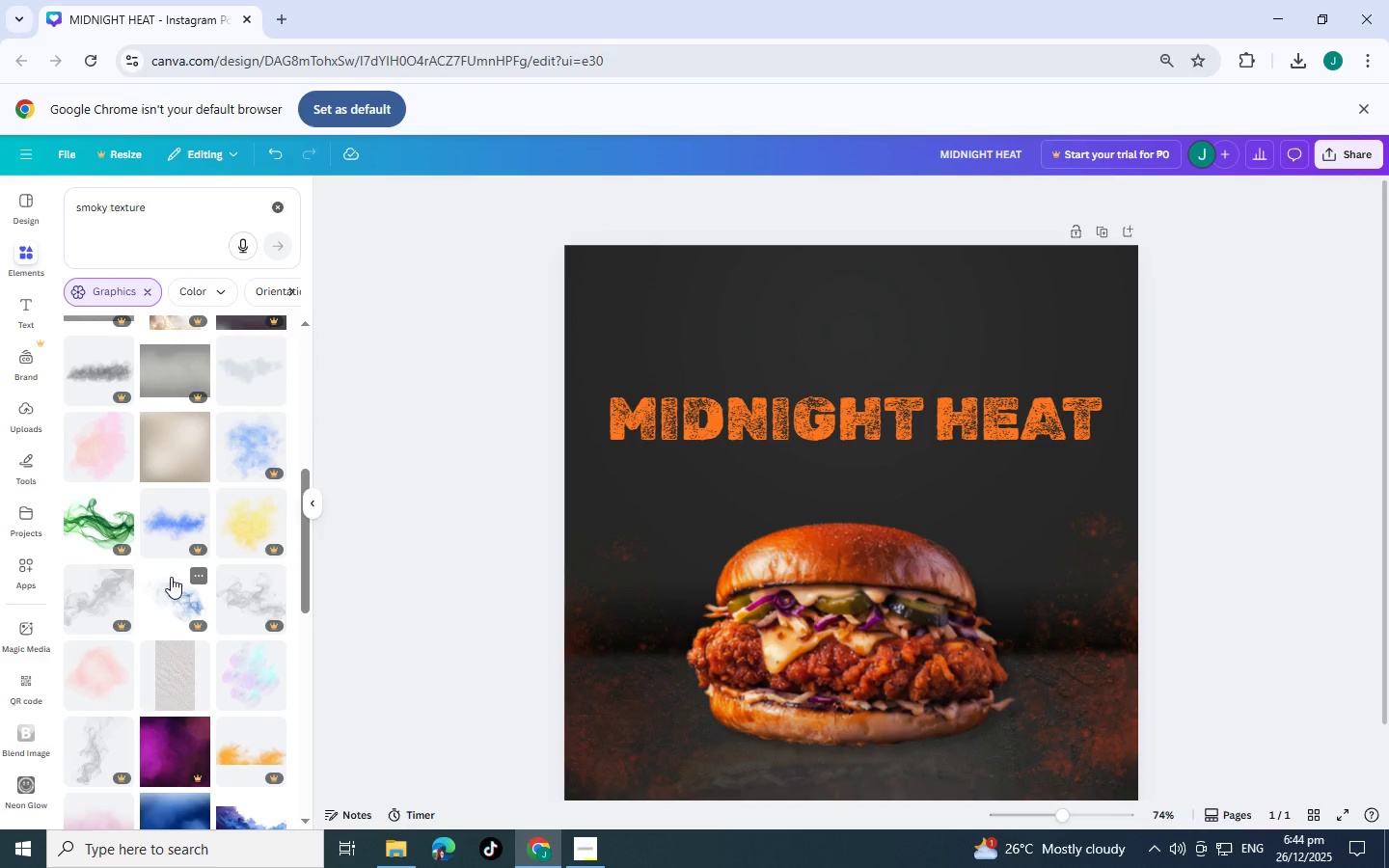 
left_click([113, 577])
 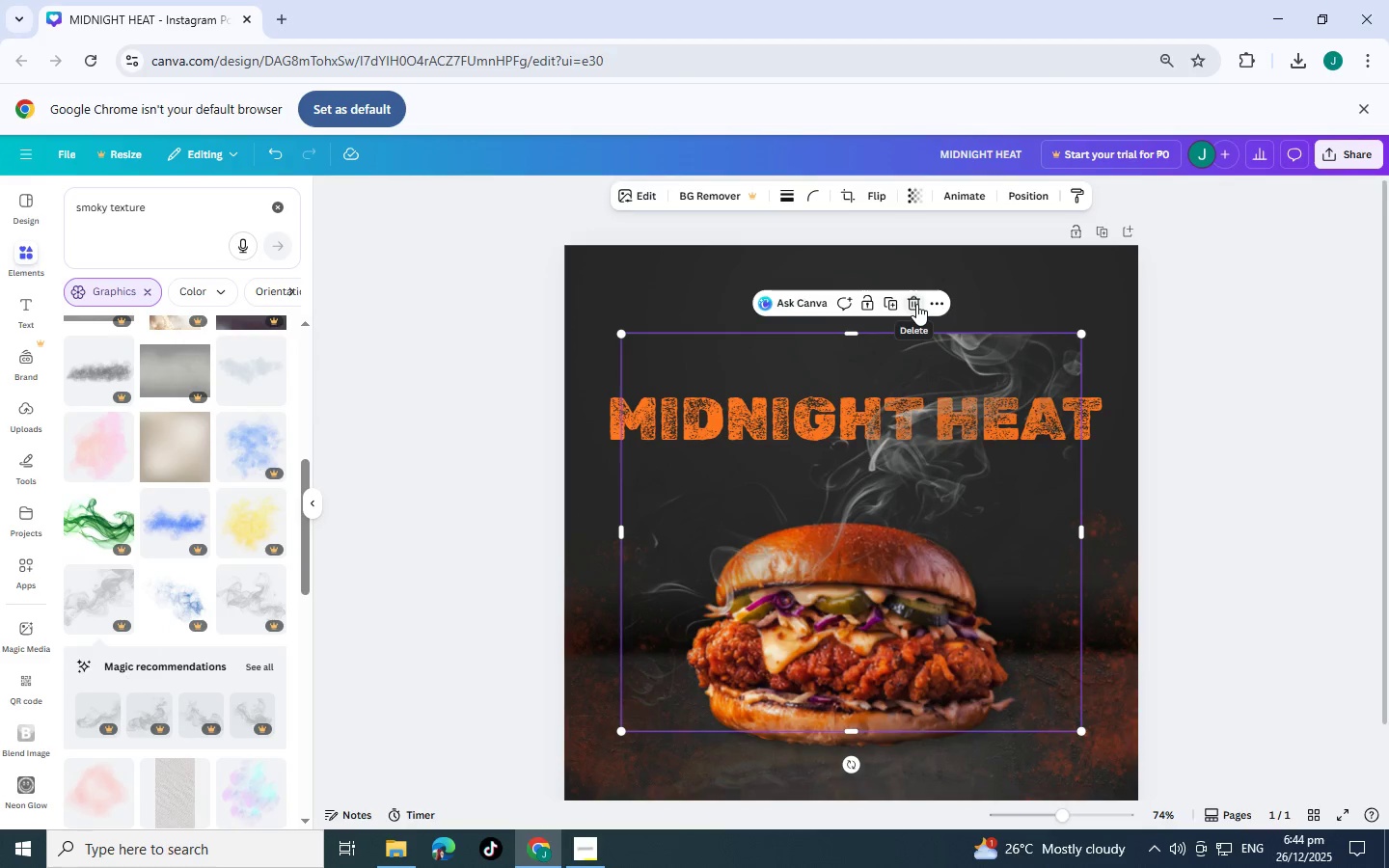 
left_click([916, 304])
 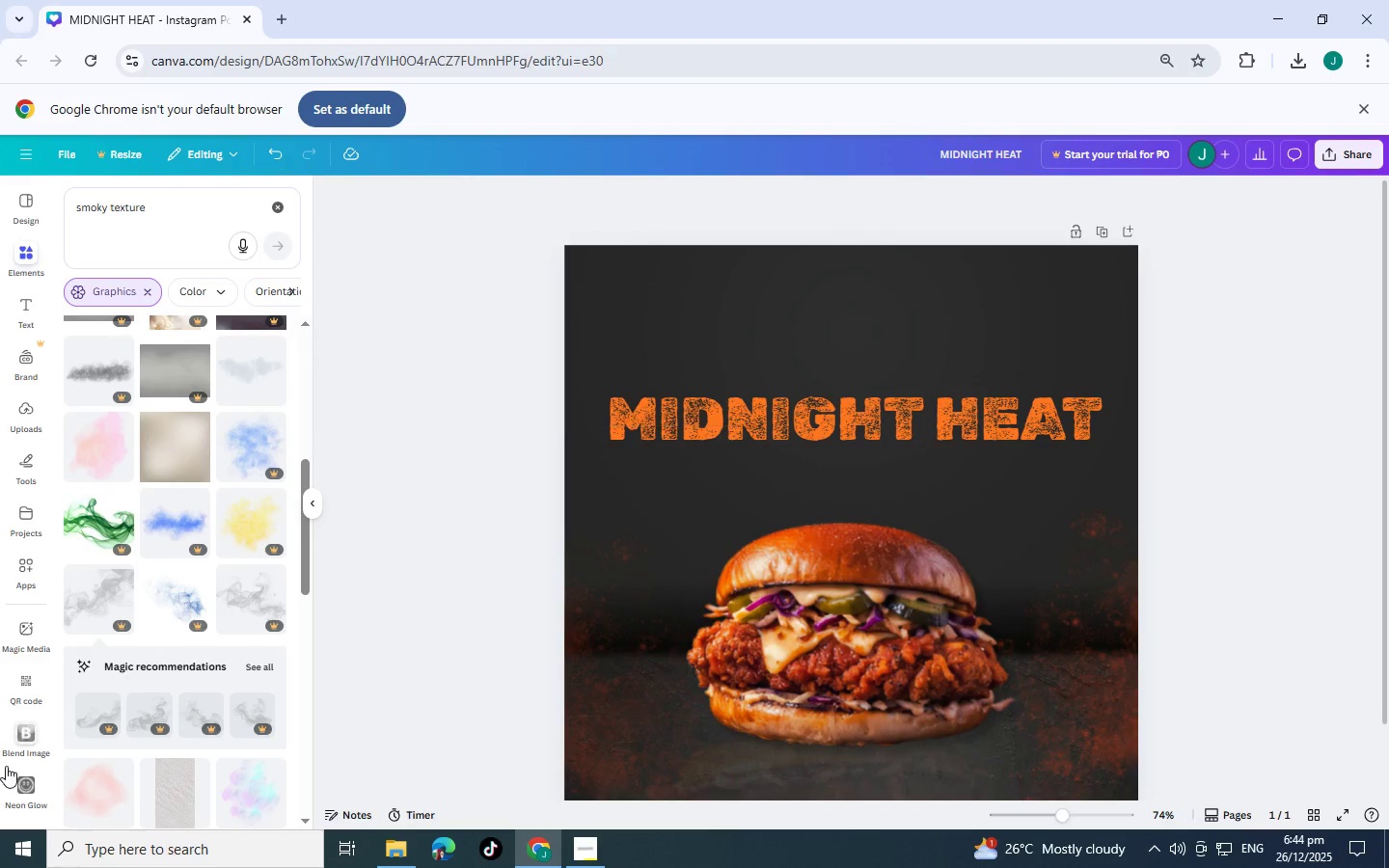 
scroll: coordinate [242, 606], scroll_direction: down, amount: 7.0
 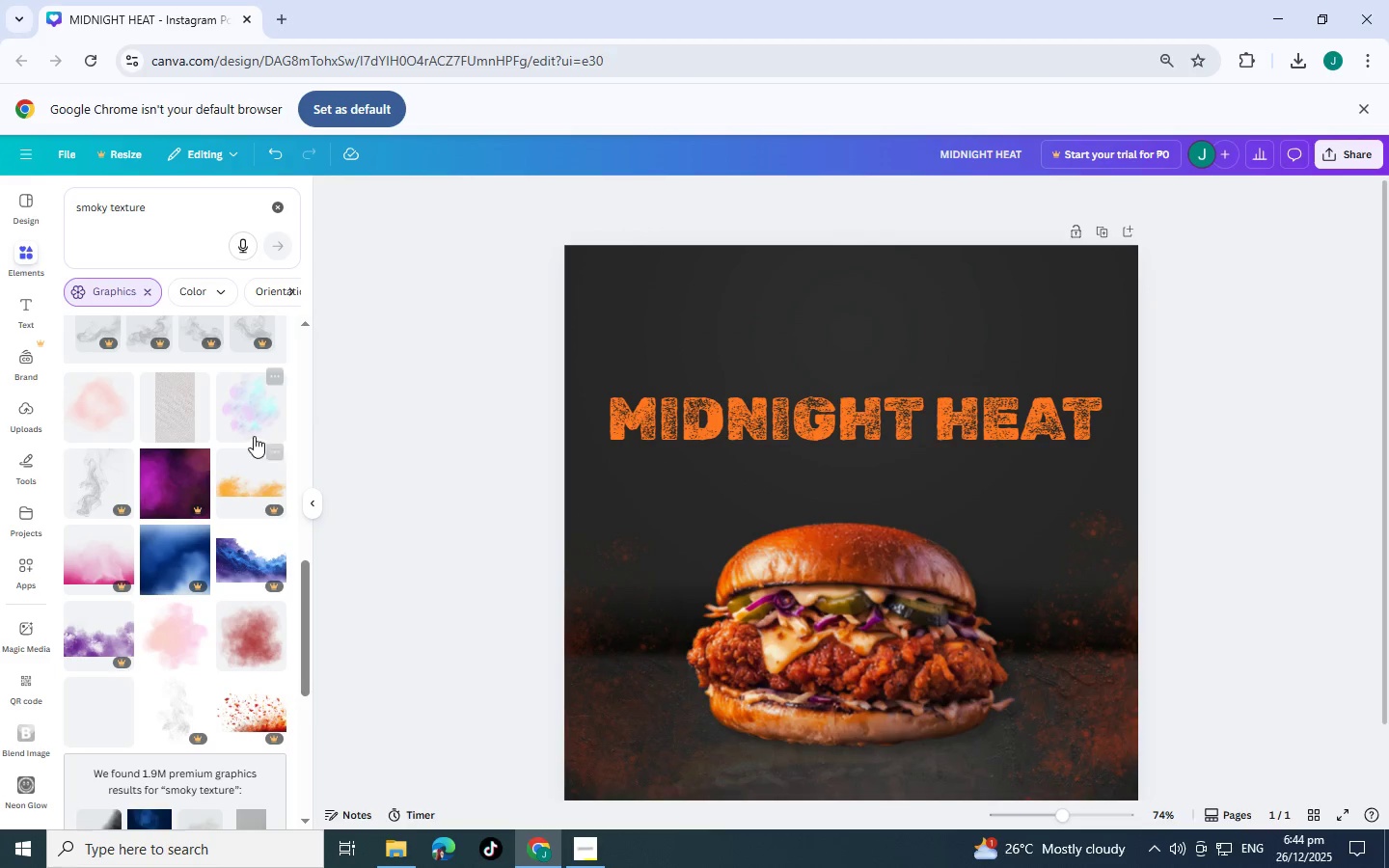 
left_click([252, 425])
 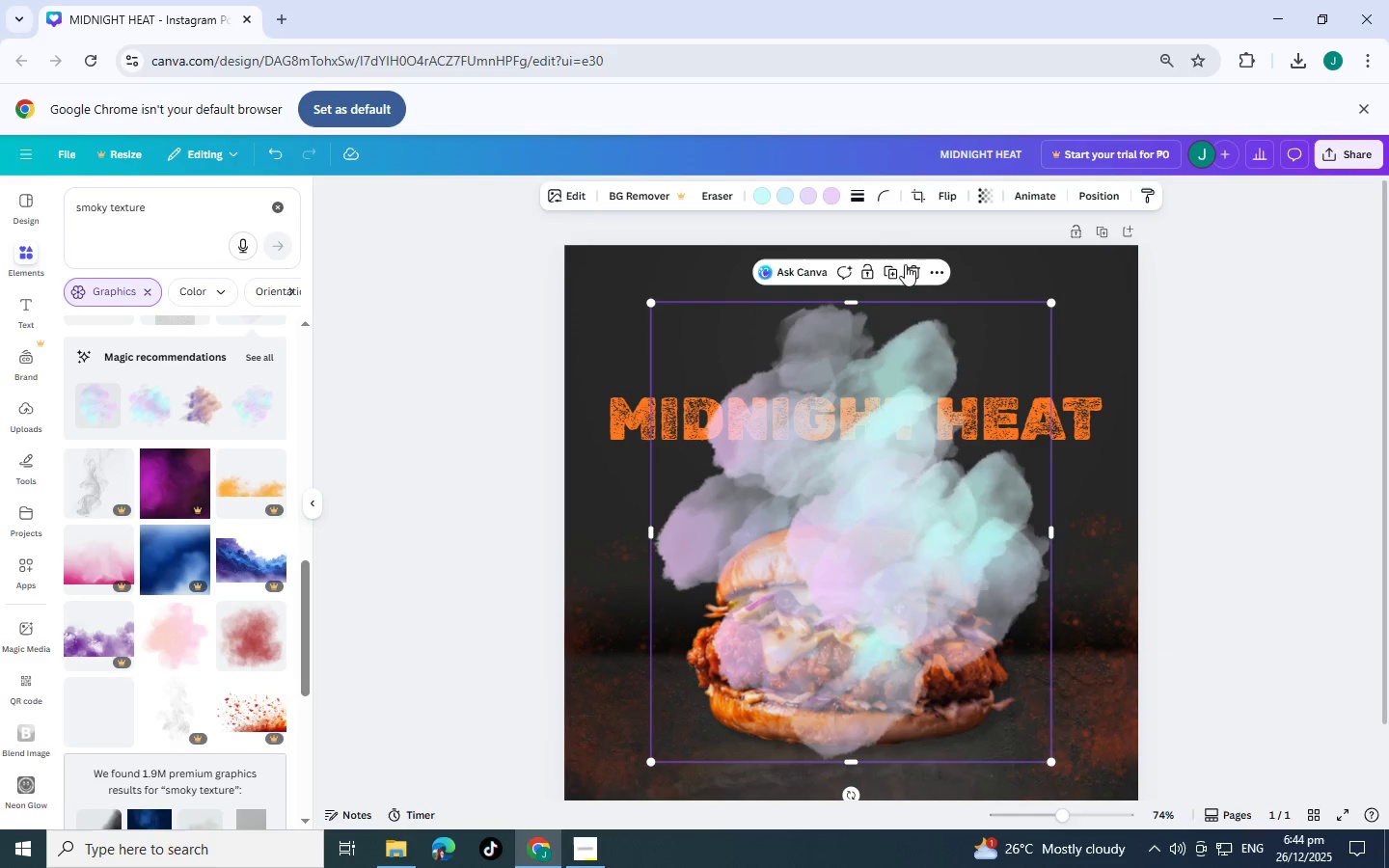 
left_click([918, 273])
 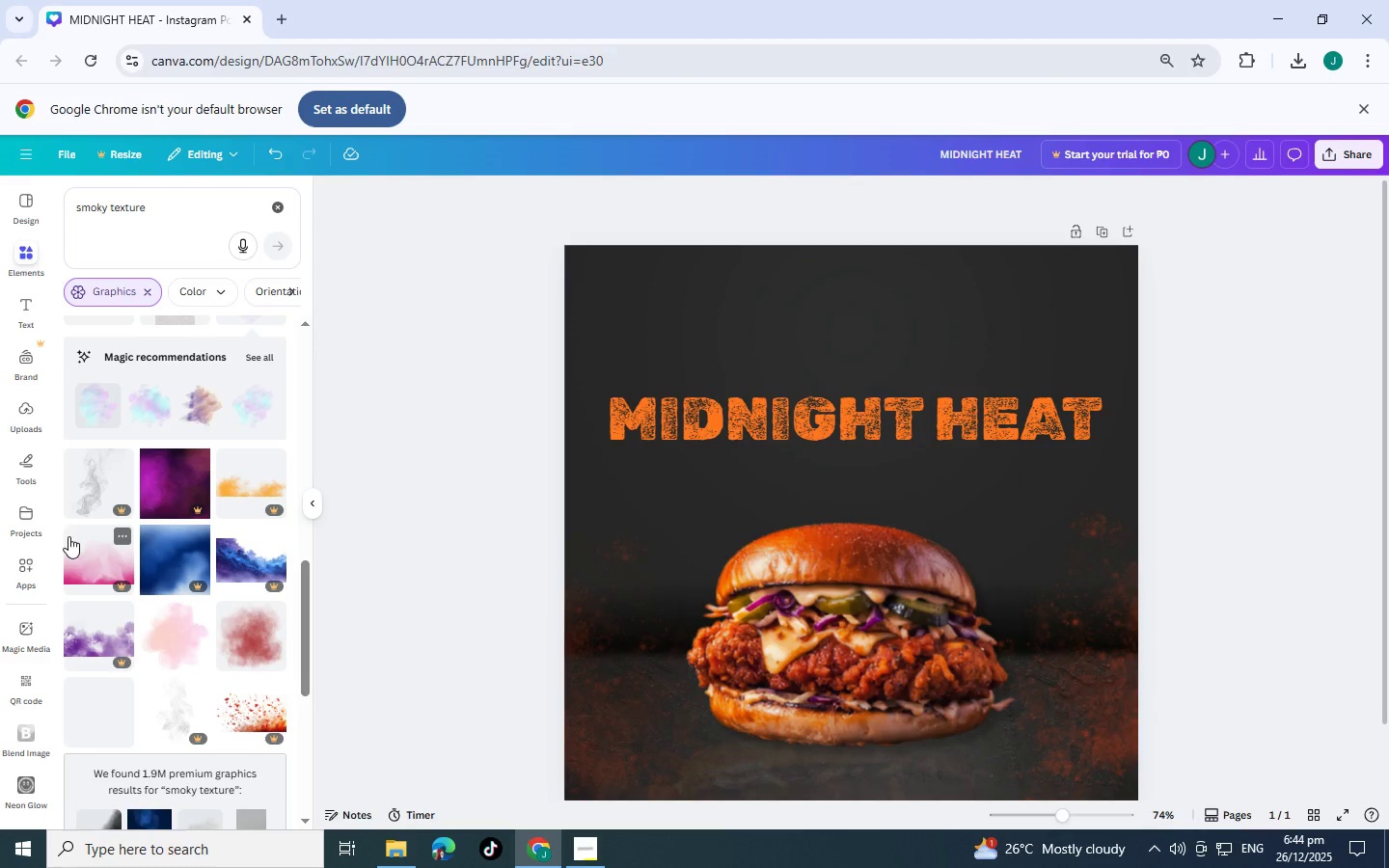 
scroll: coordinate [95, 529], scroll_direction: down, amount: 1.0
 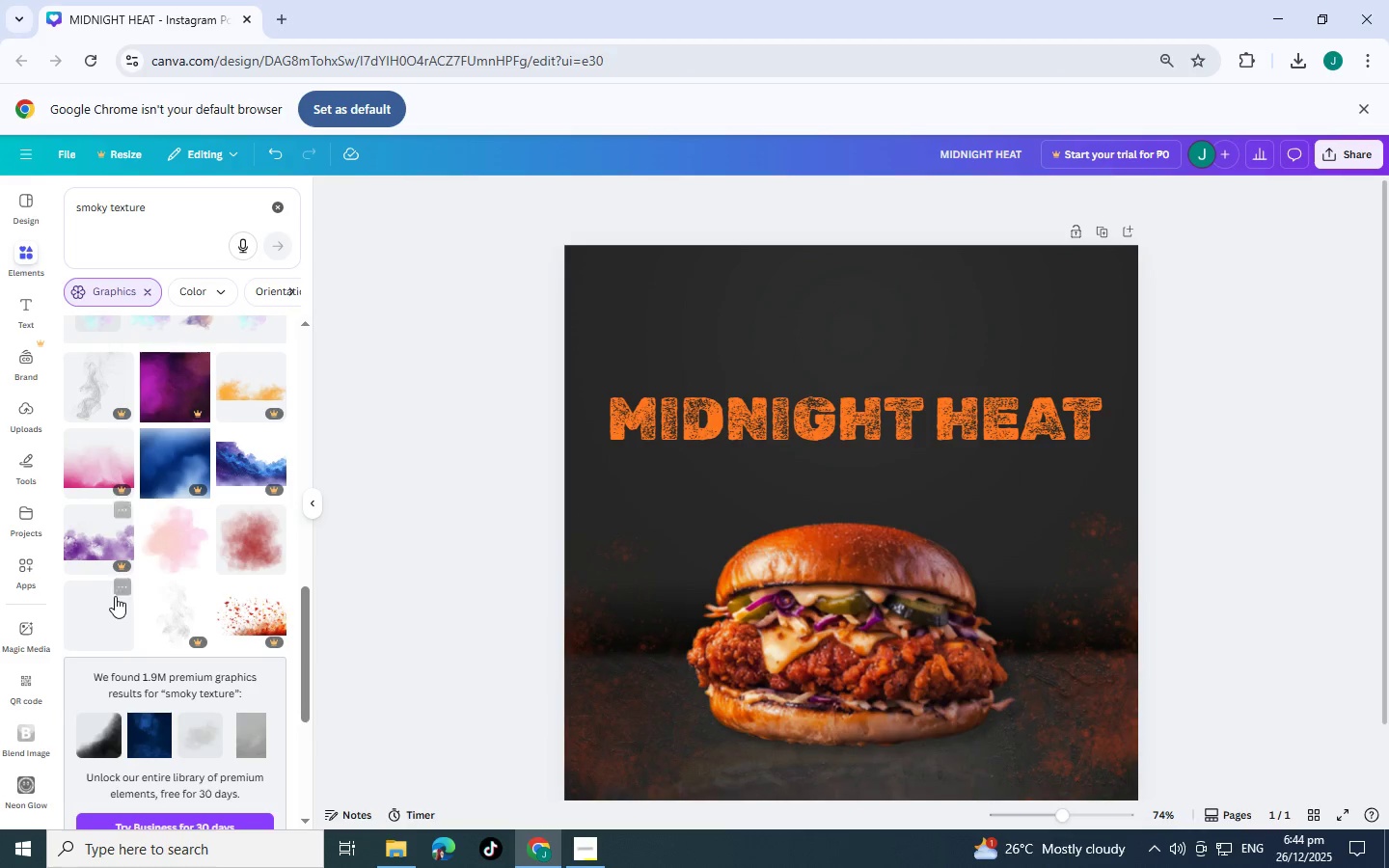 
left_click([115, 596])
 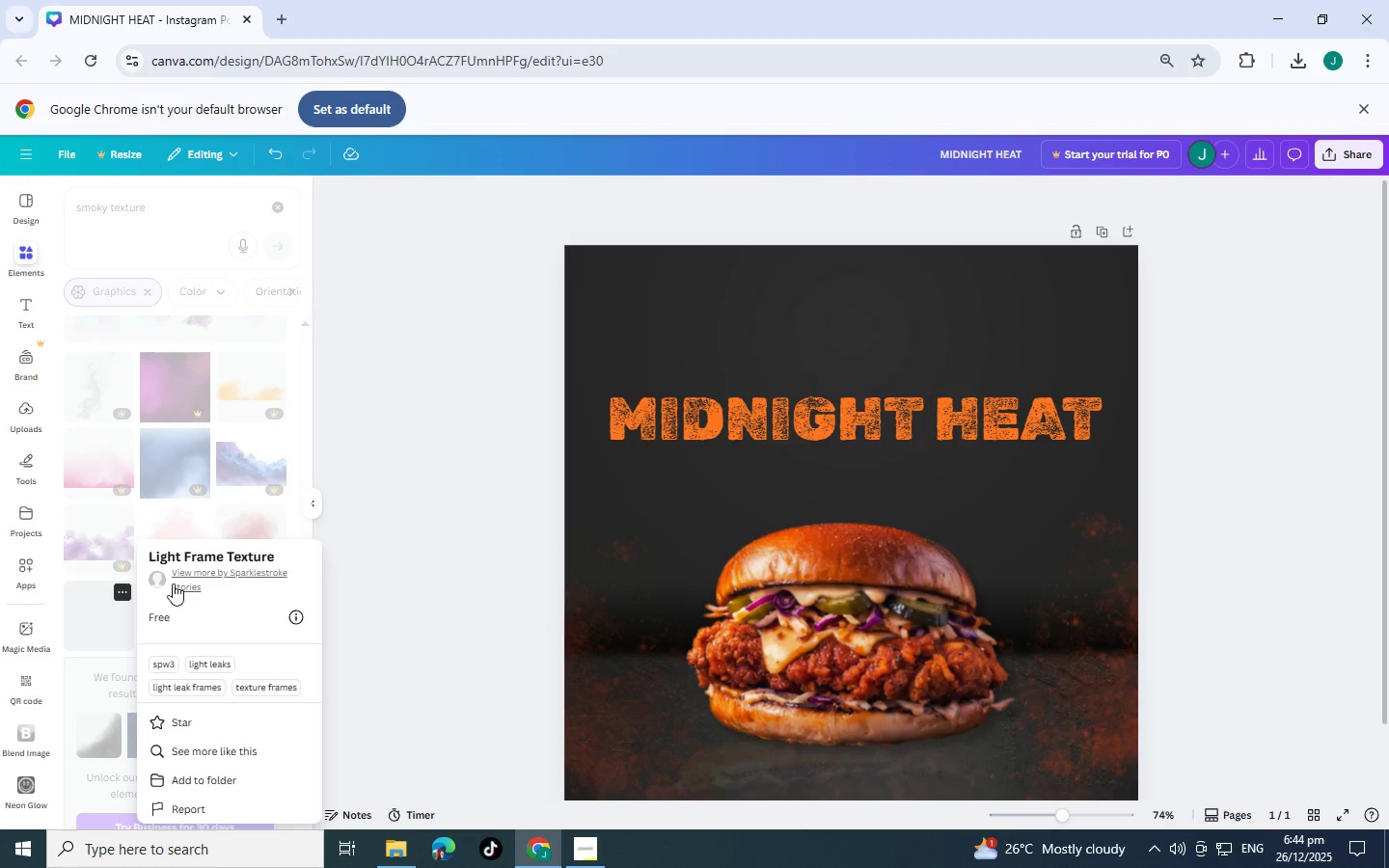 
left_click([462, 519])
 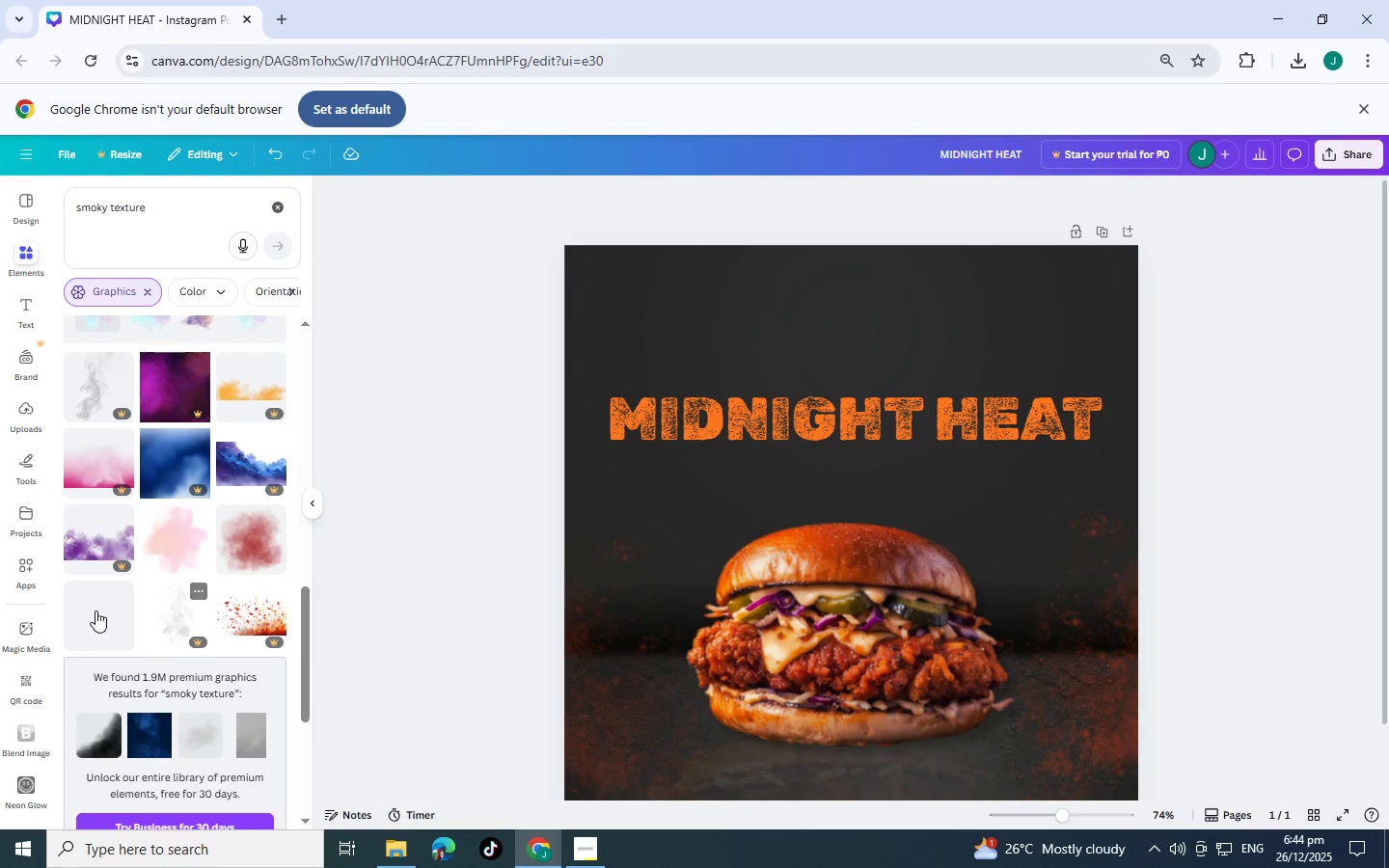 
left_click([93, 610])
 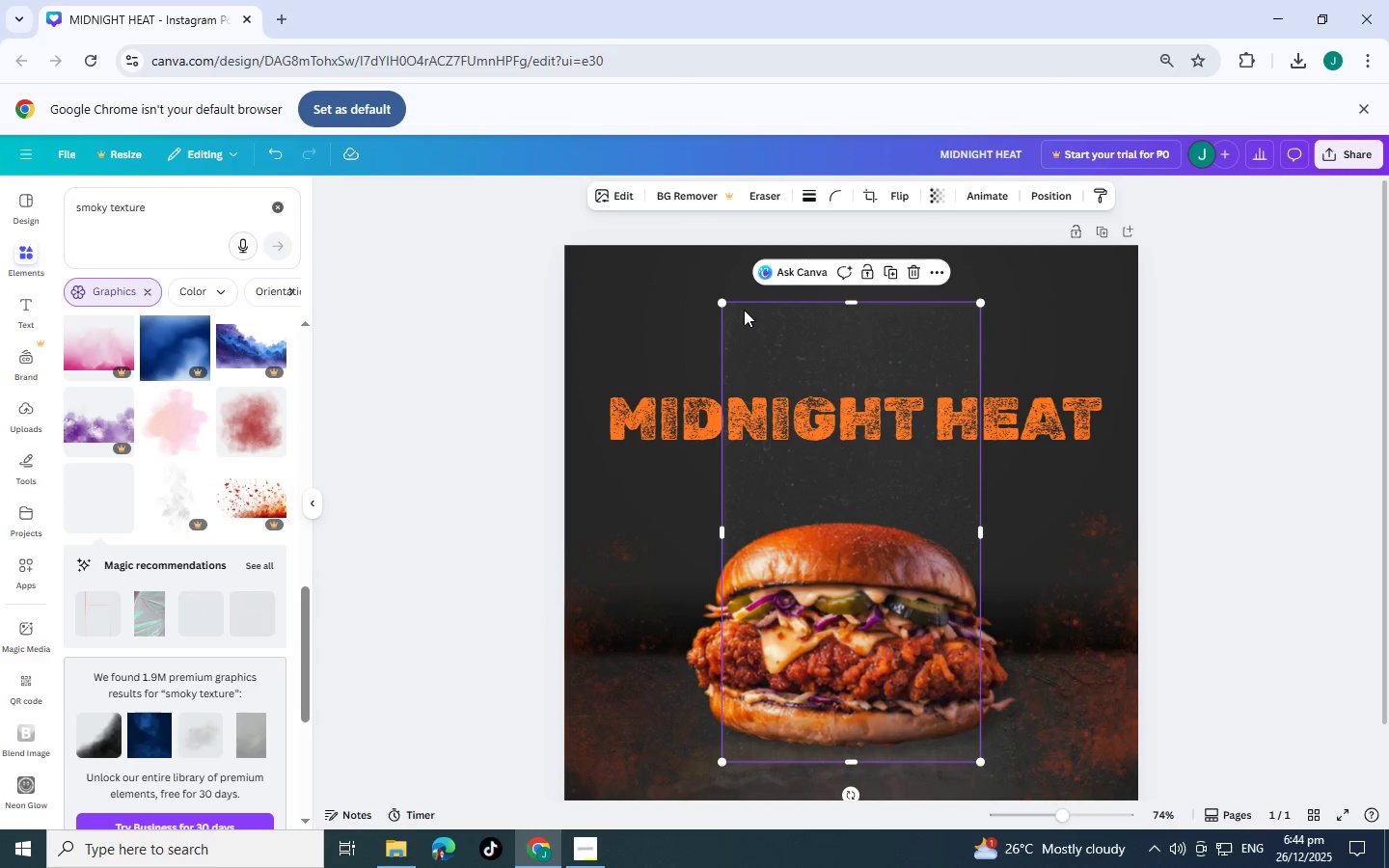 
left_click_drag(start_coordinate=[721, 301], to_coordinate=[215, 173])
 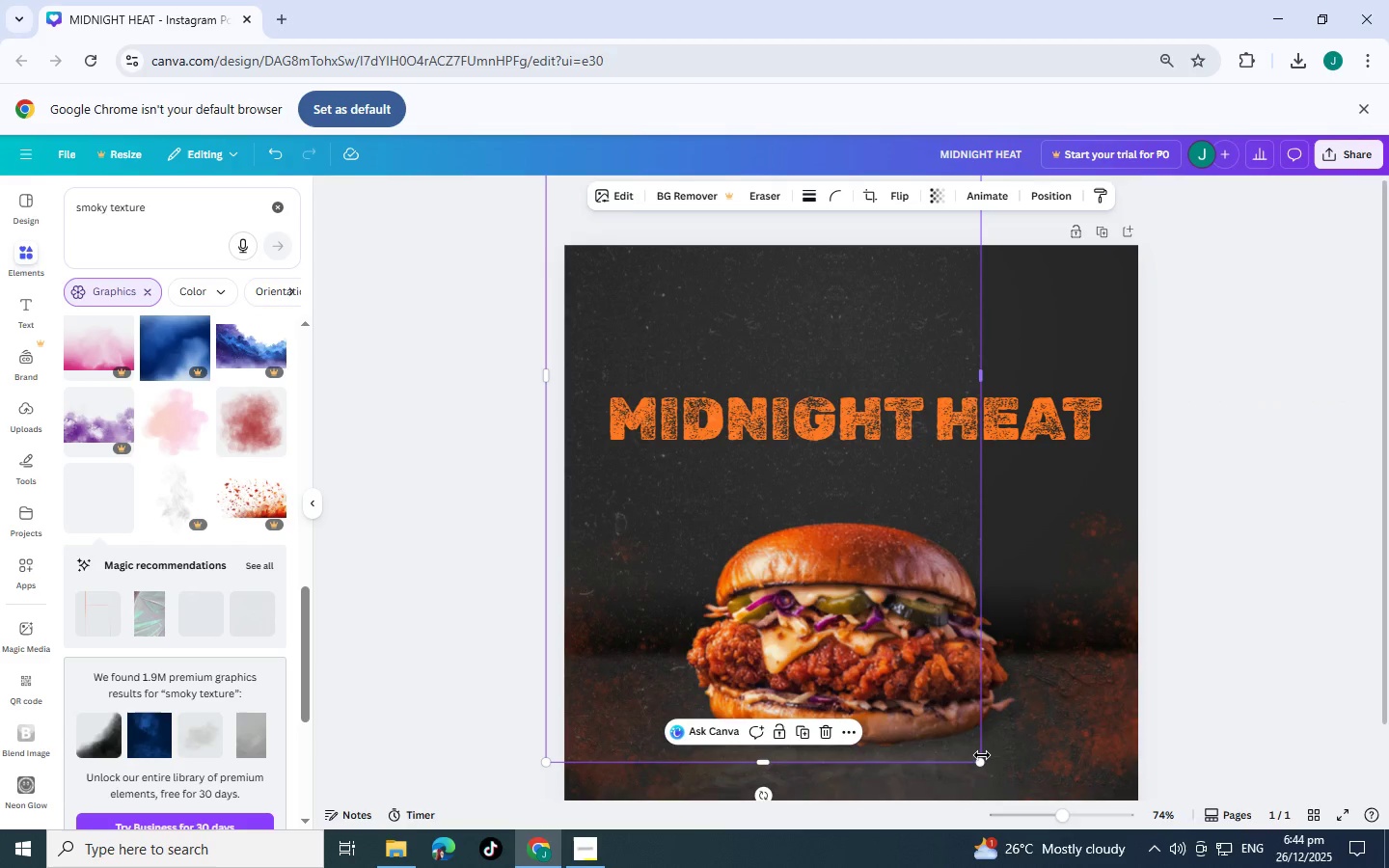 
left_click_drag(start_coordinate=[983, 758], to_coordinate=[1381, 854])
 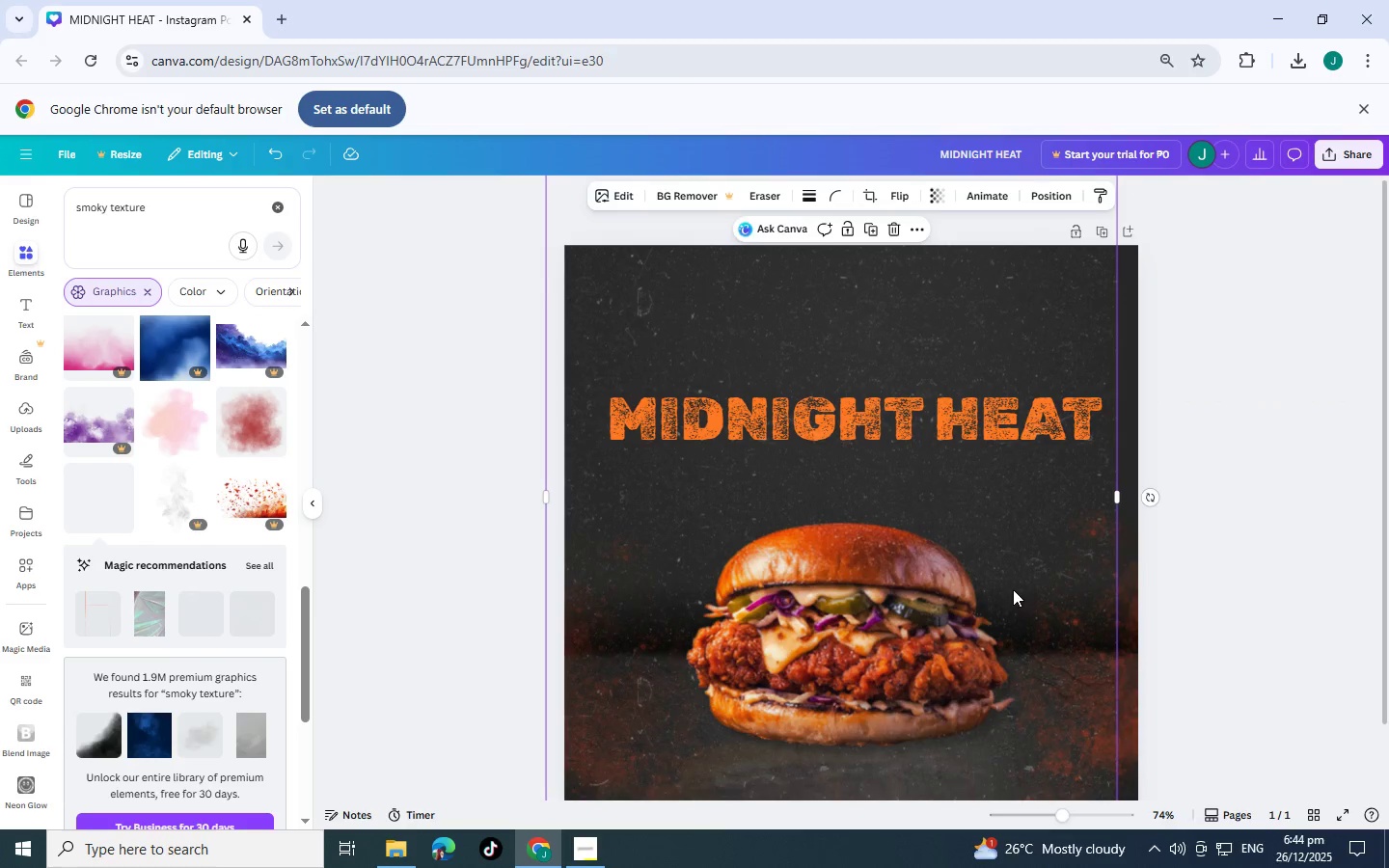 
left_click_drag(start_coordinate=[1014, 588], to_coordinate=[1029, 547])
 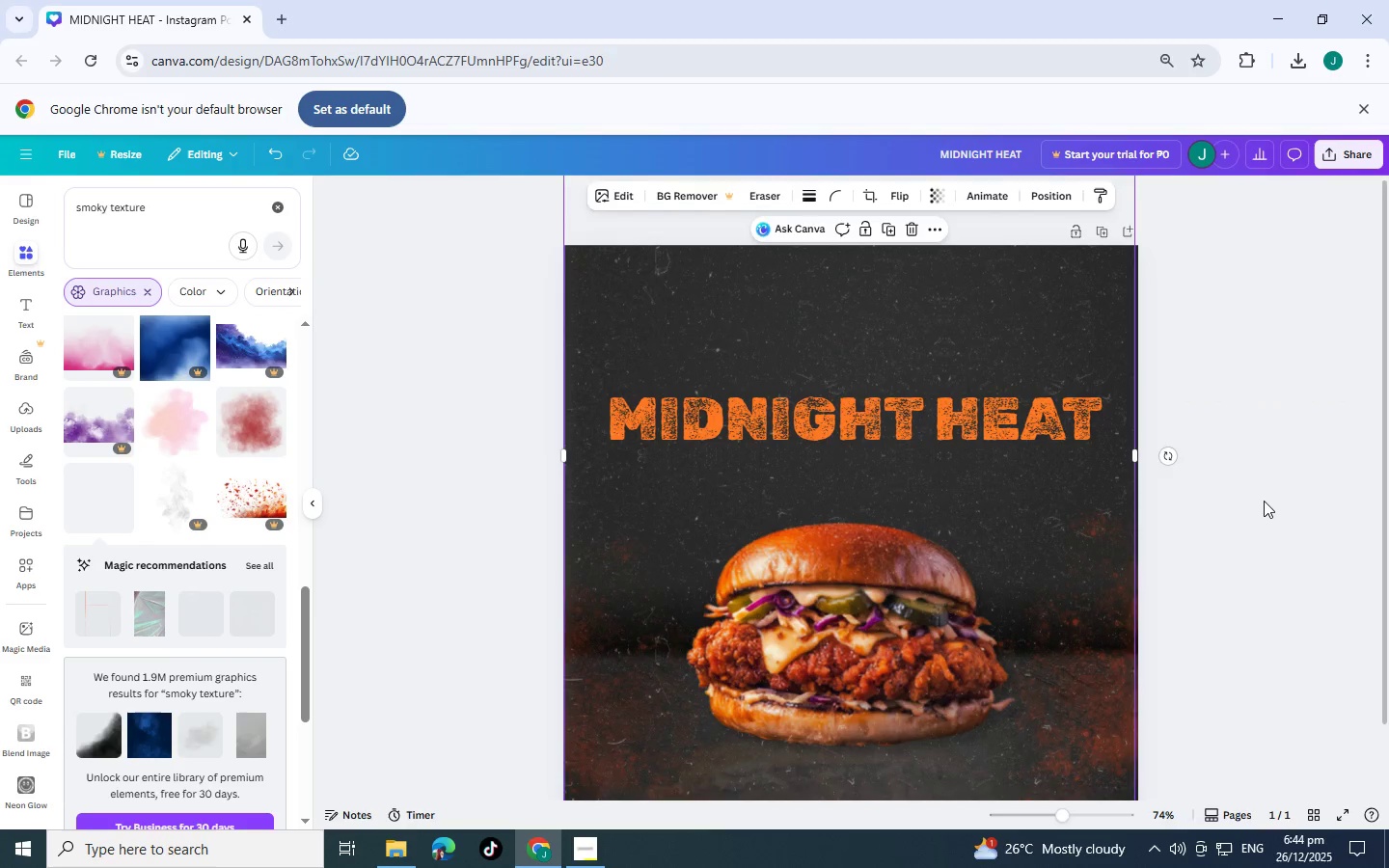 
left_click([1264, 501])
 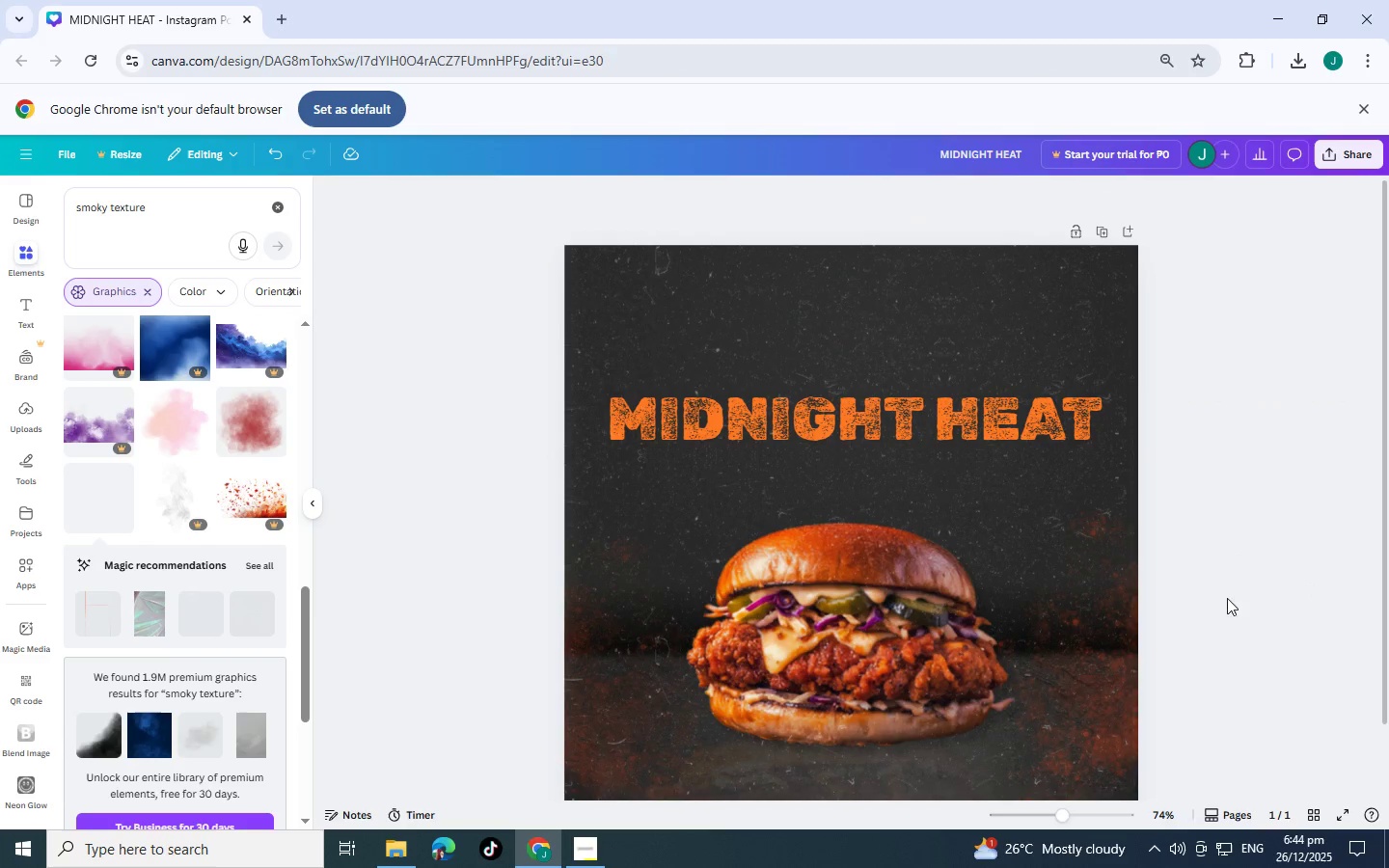 
left_click_drag(start_coordinate=[1089, 616], to_coordinate=[1057, 339])
 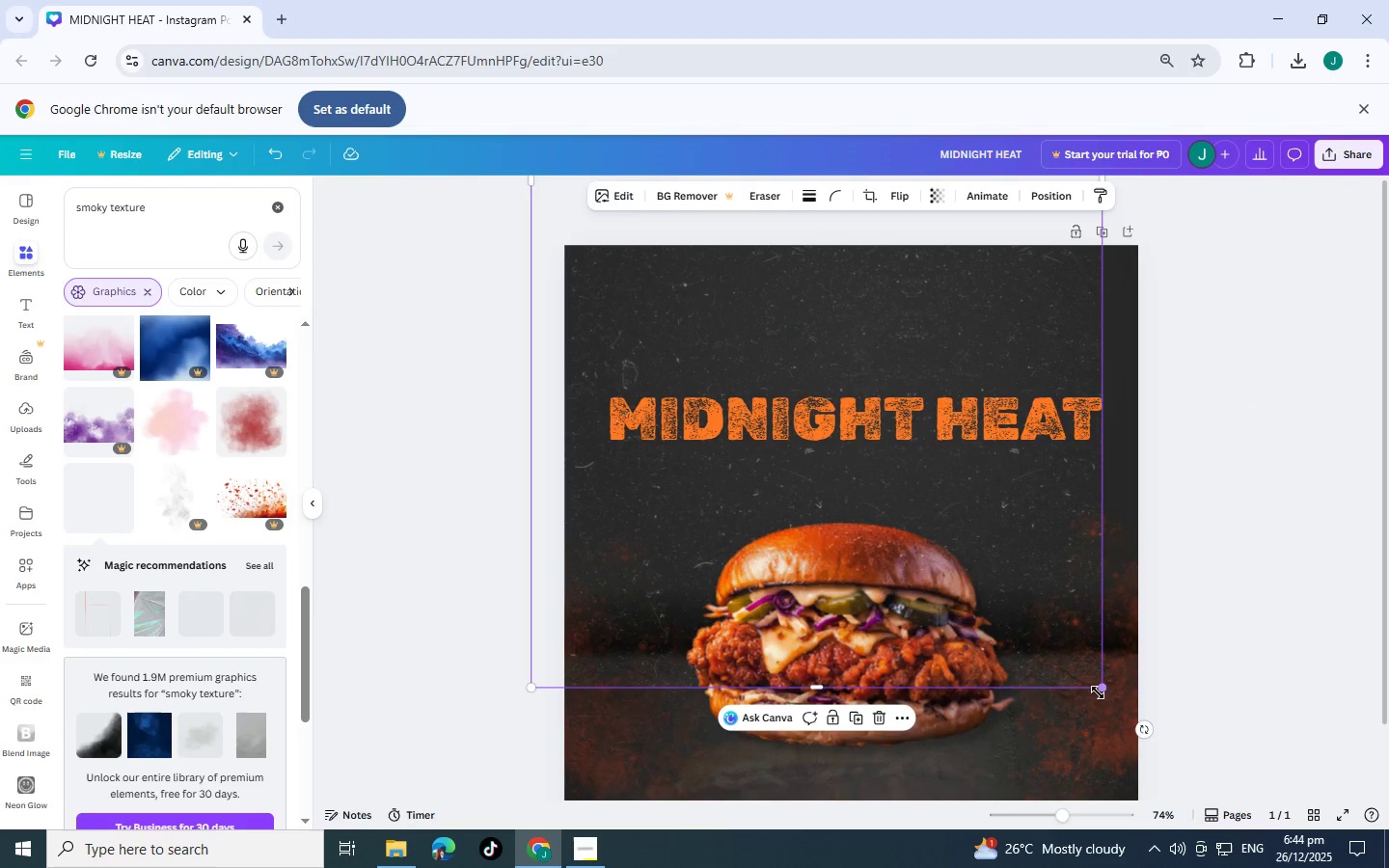 
left_click_drag(start_coordinate=[1098, 692], to_coordinate=[1097, 783])
 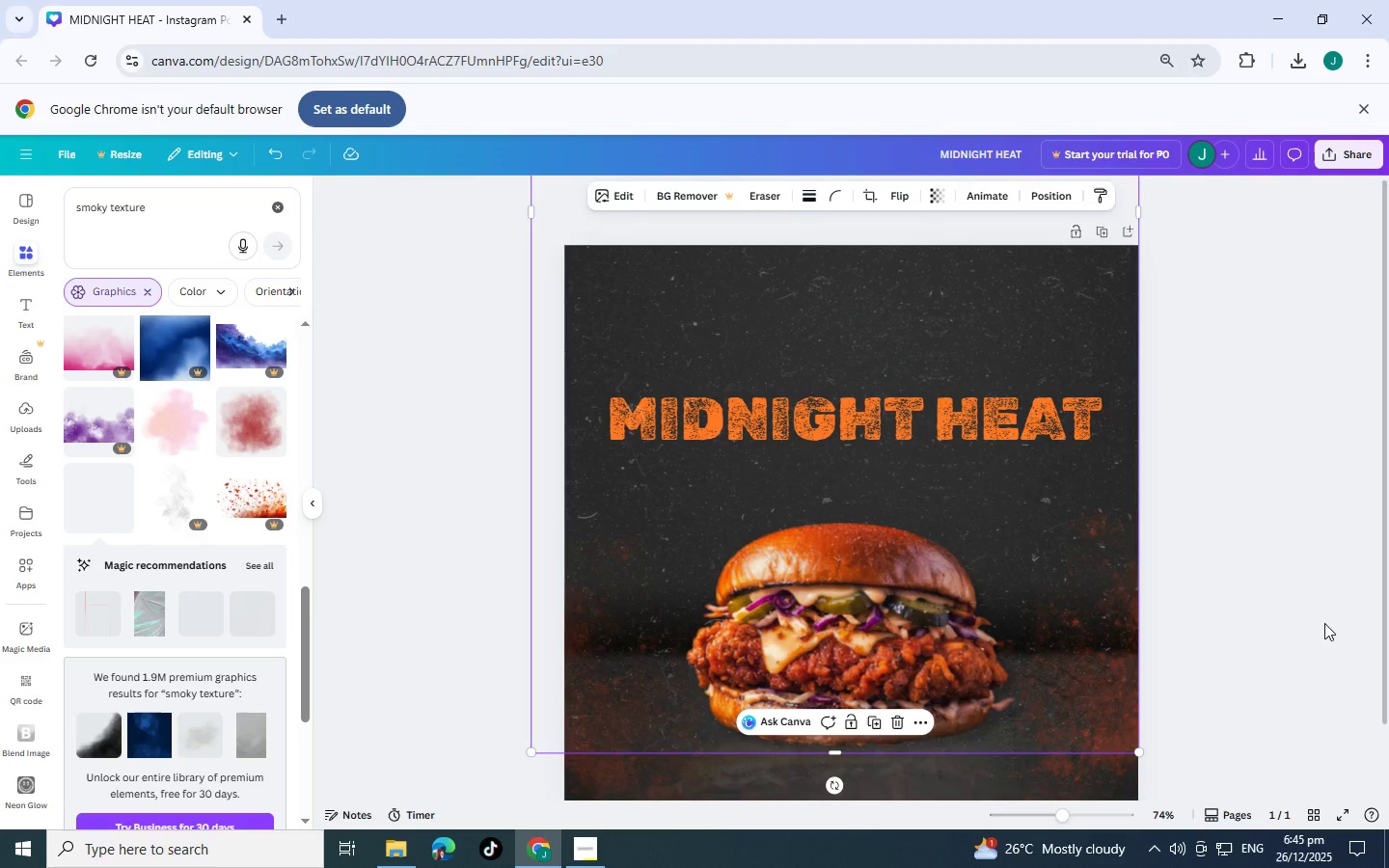 
left_click([1324, 623])
 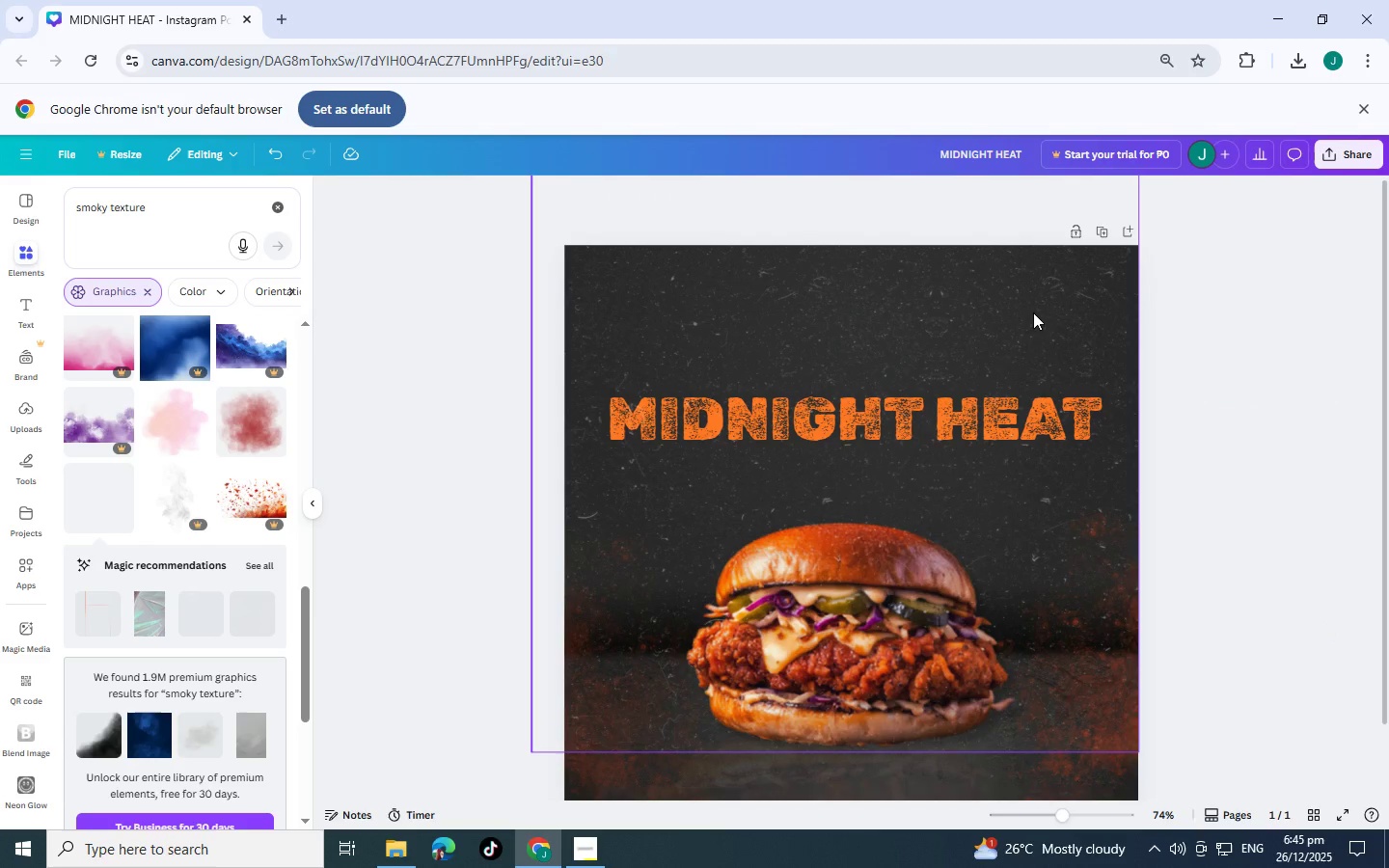 
left_click_drag(start_coordinate=[1033, 312], to_coordinate=[1033, 400])
 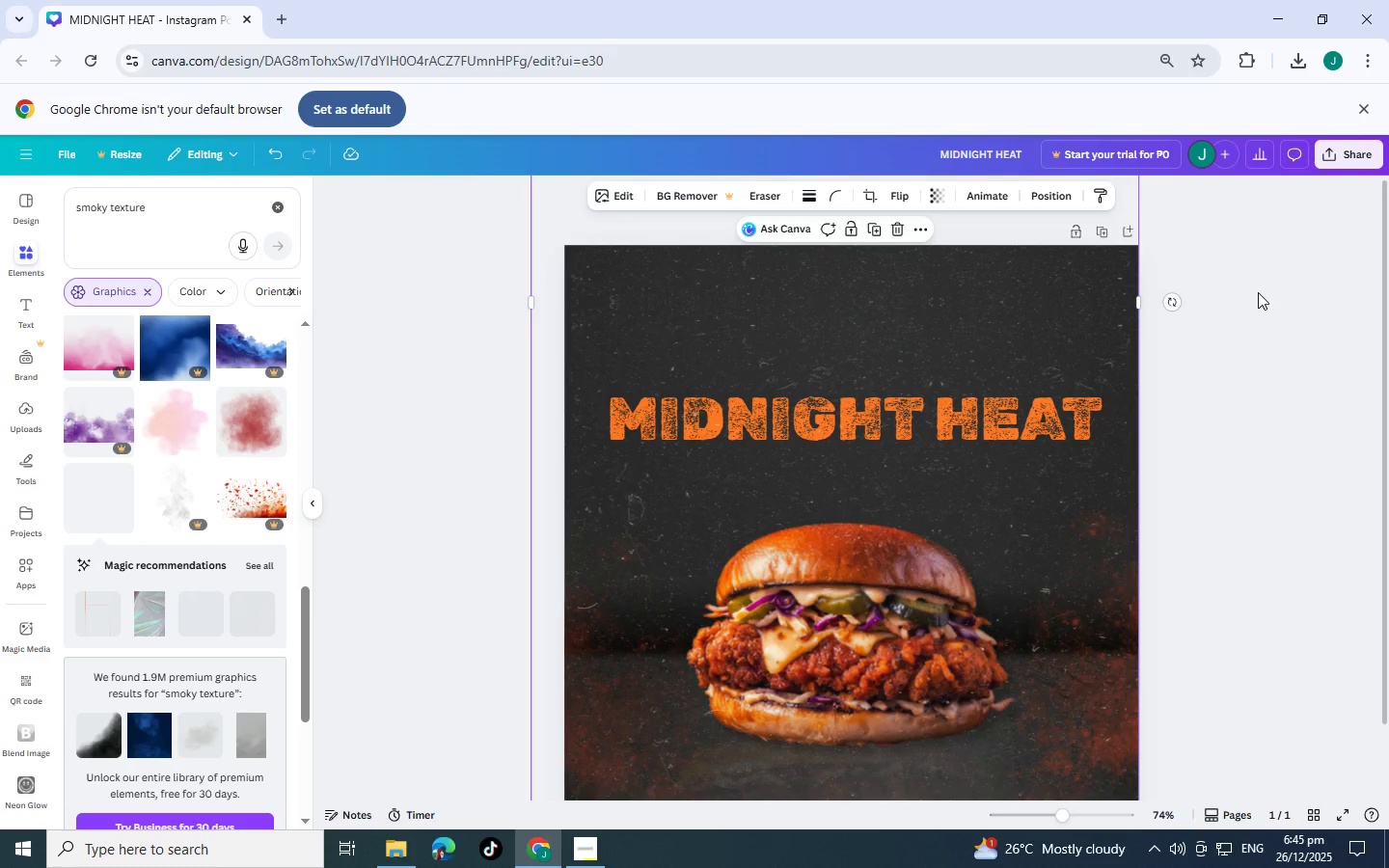 
left_click([1258, 292])
 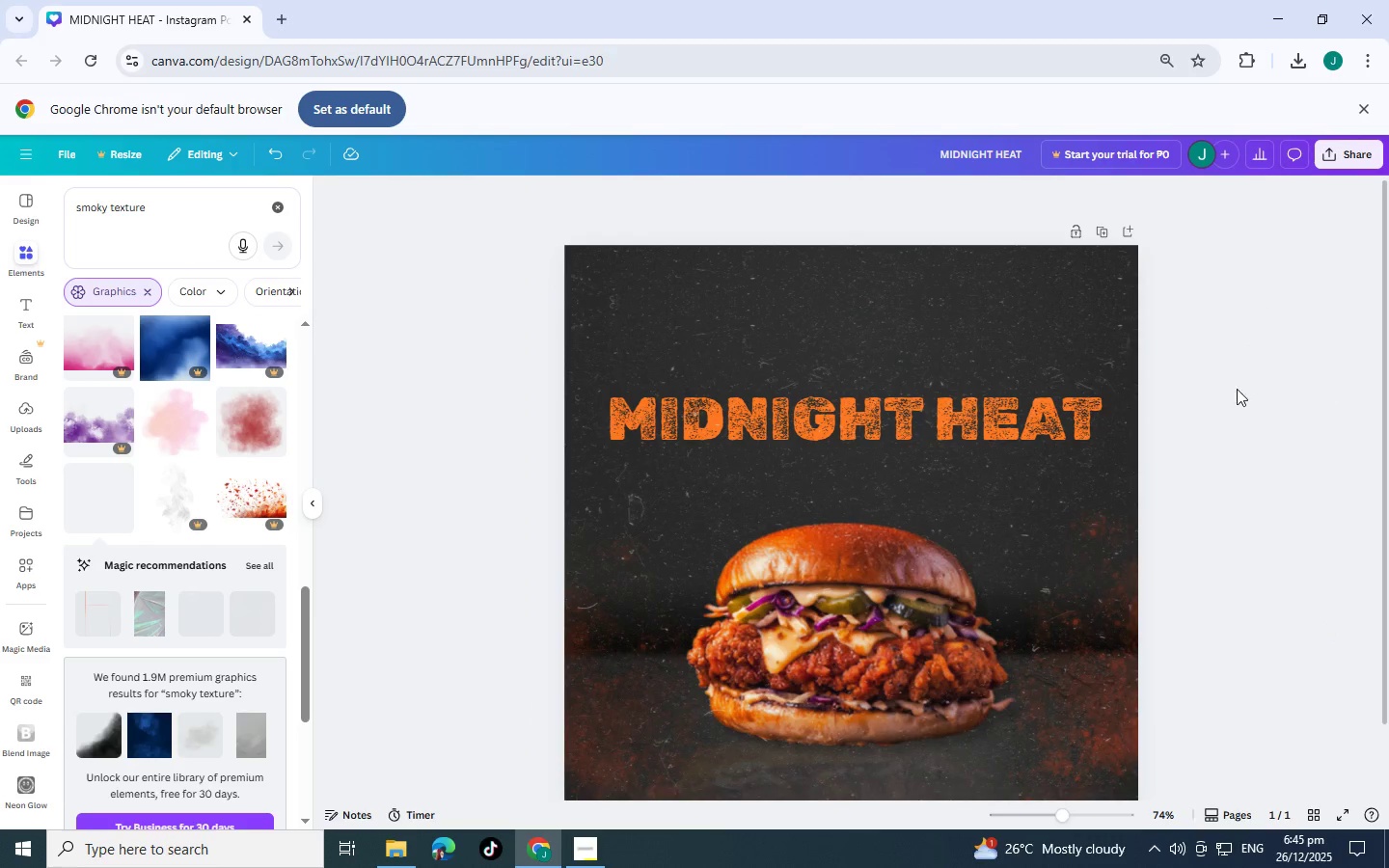 
scroll: coordinate [1230, 414], scroll_direction: down, amount: 1.0
 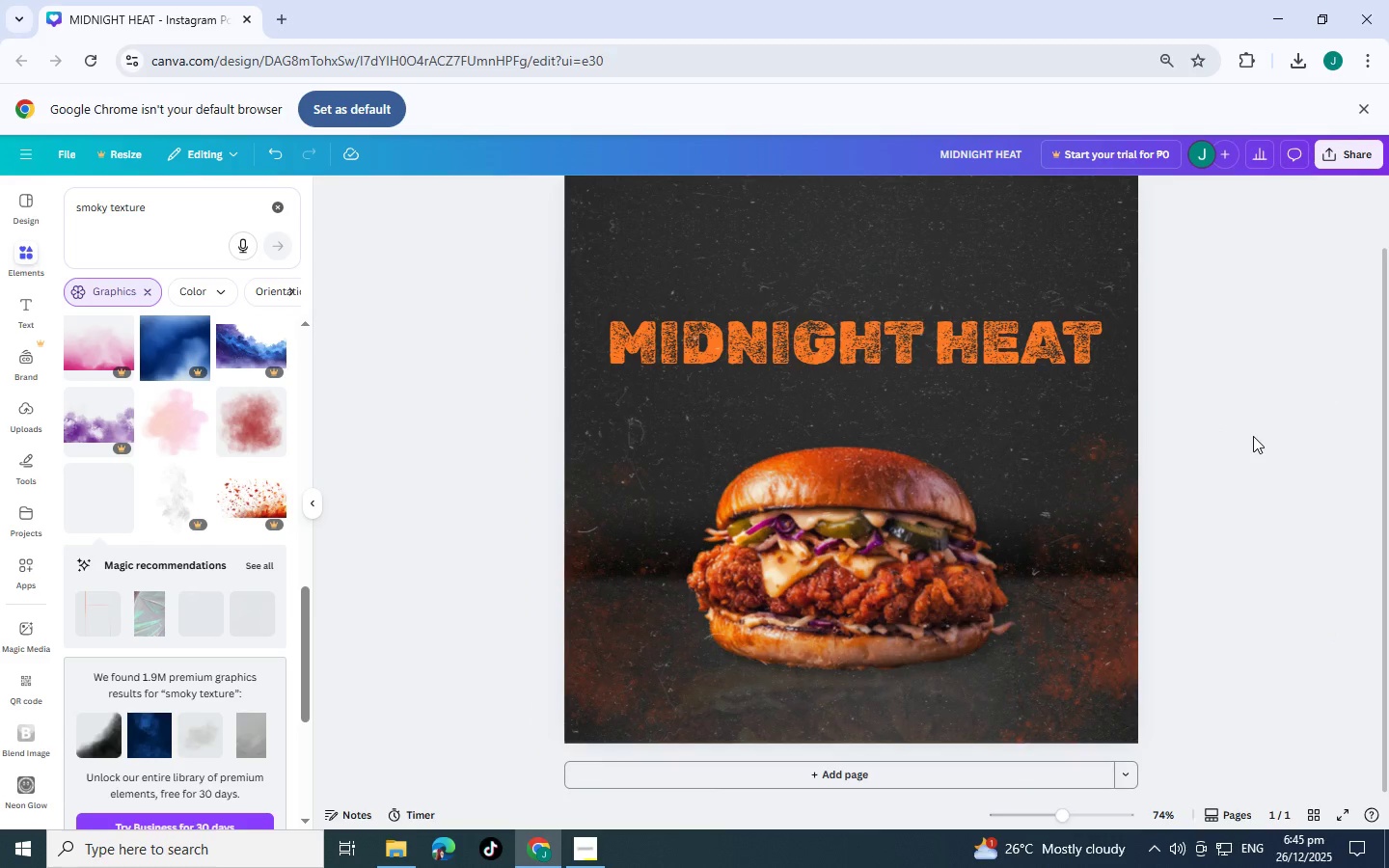 
key(Control+Z)
 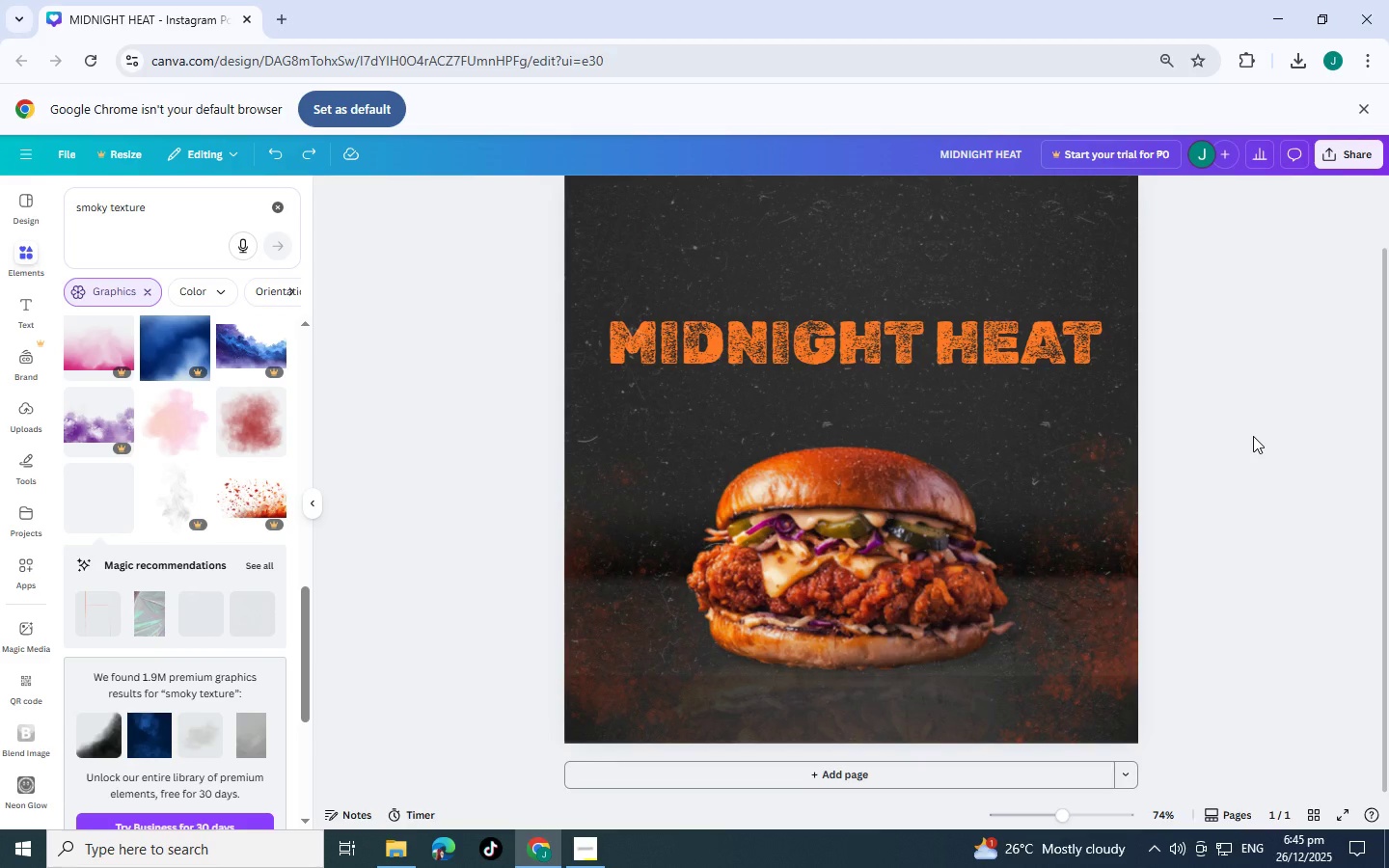 
key(Control+Z)
 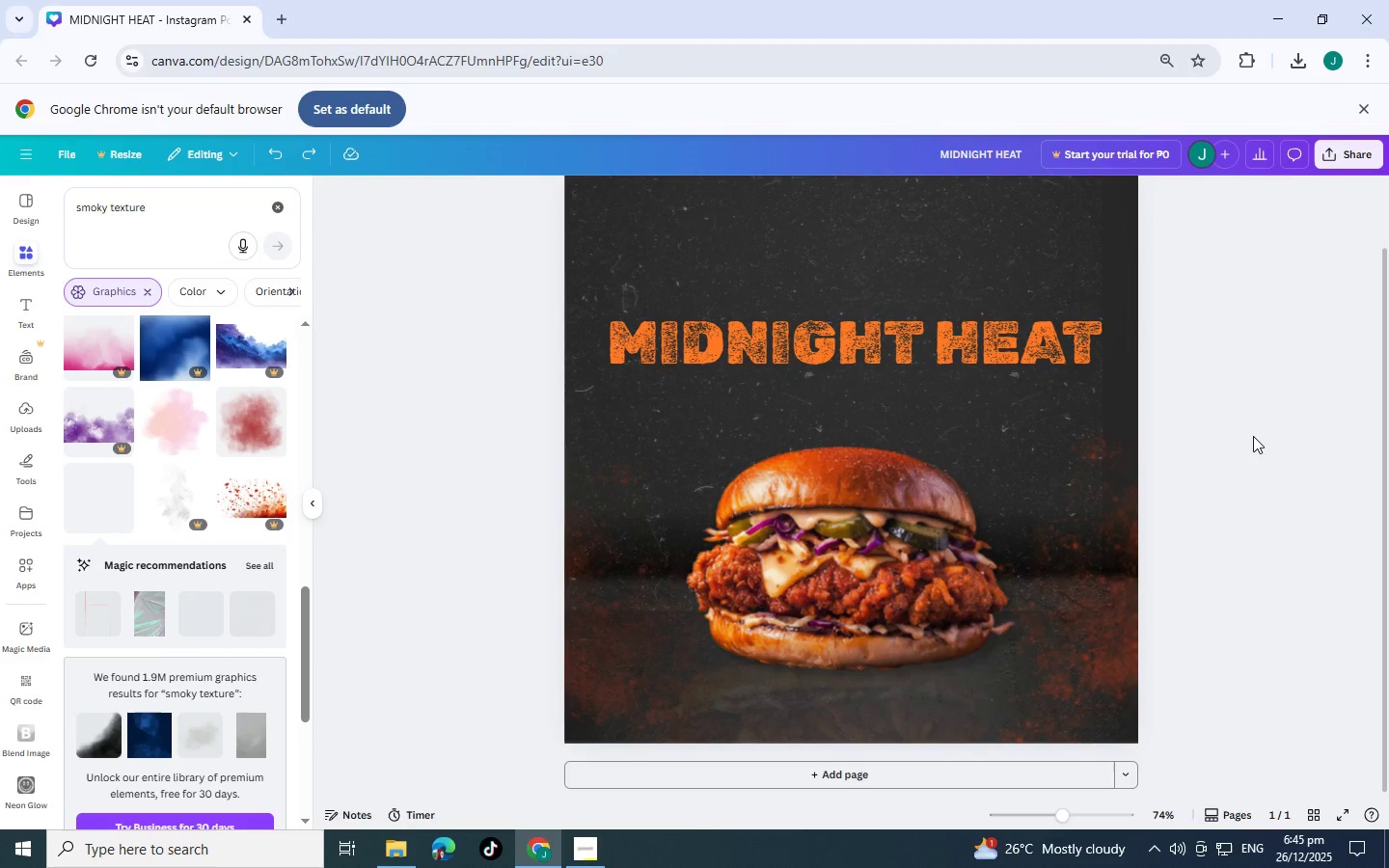 
key(Control+Z)
 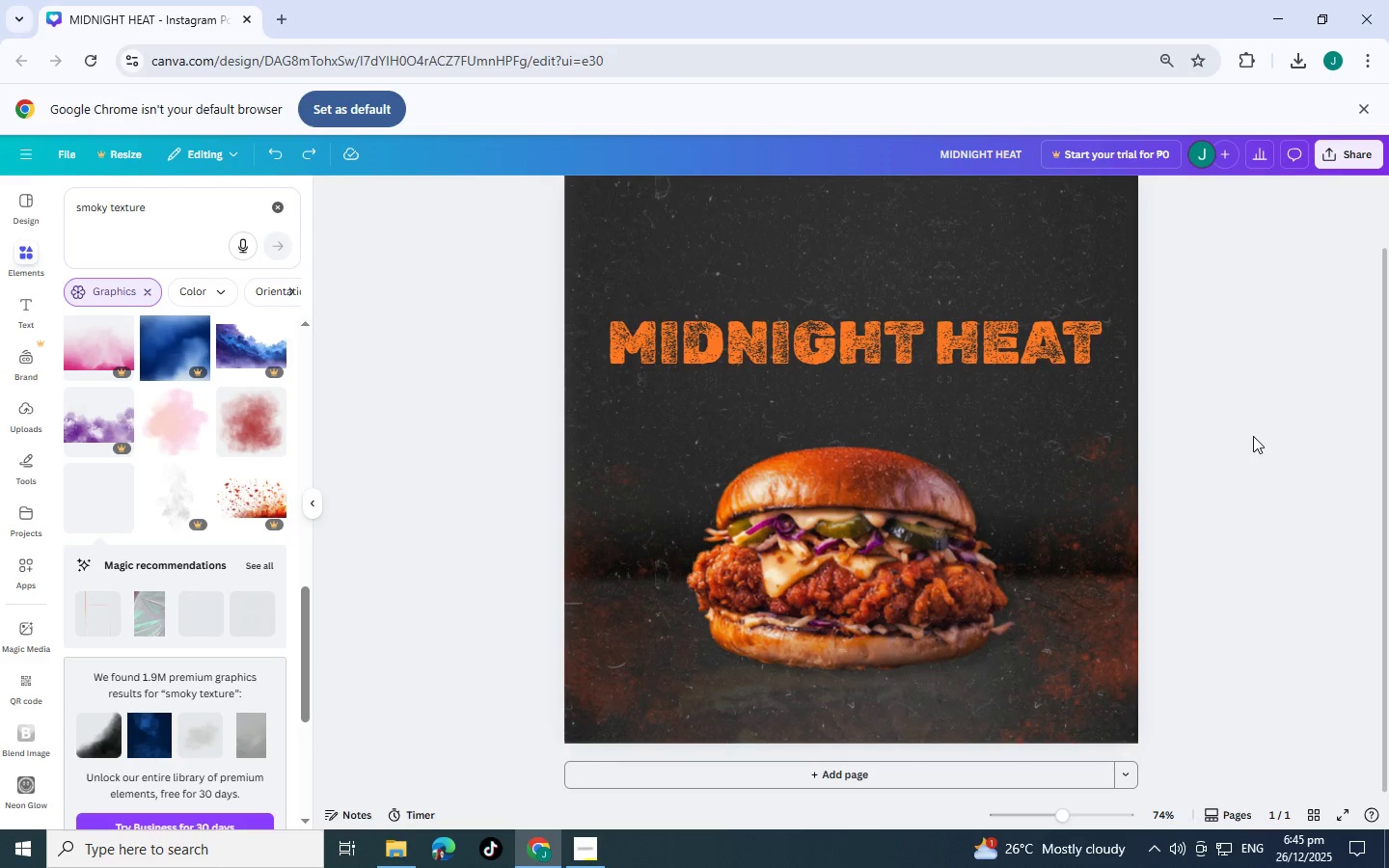 
key(Control+Z)
 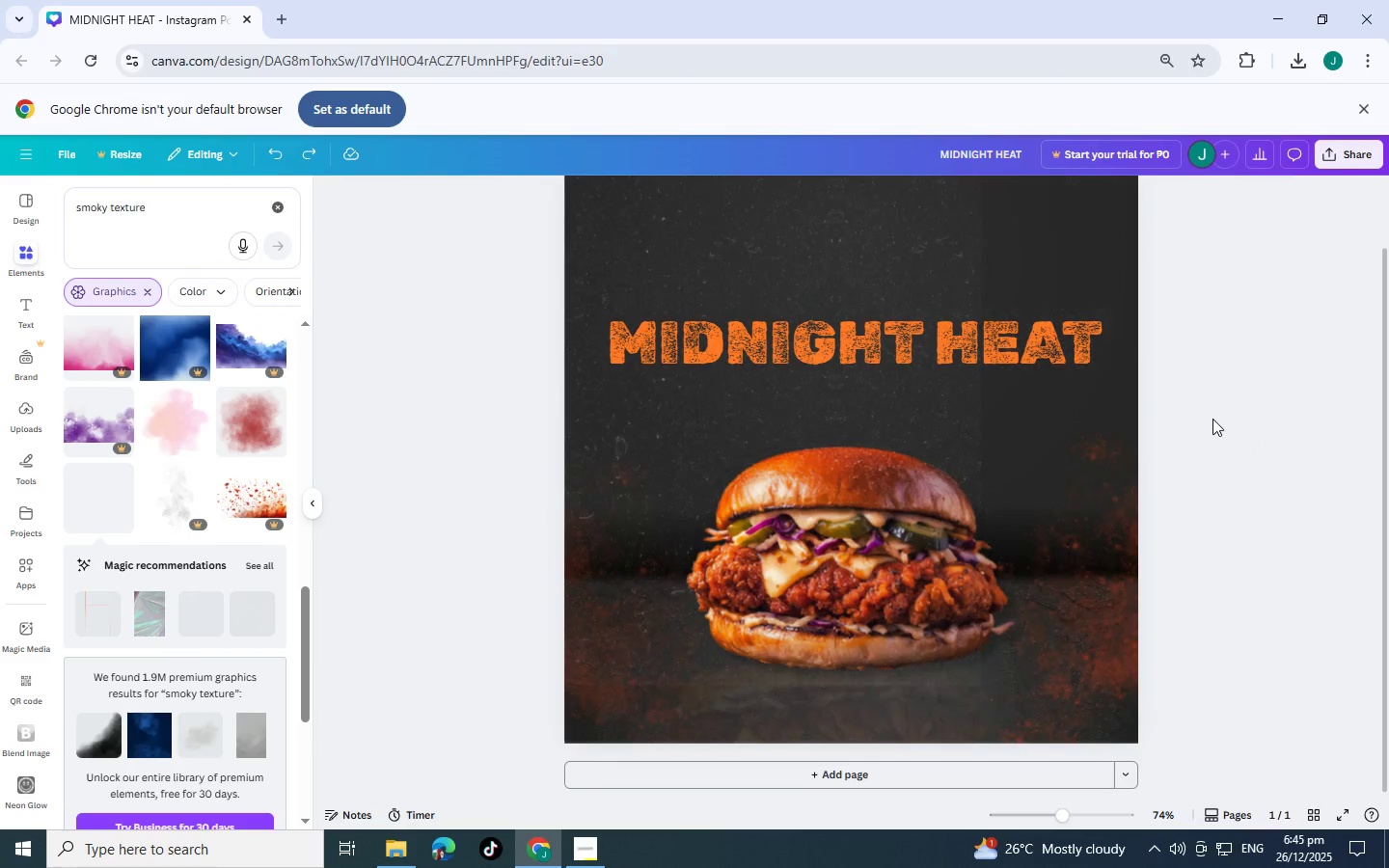 
key(Control+Z)
 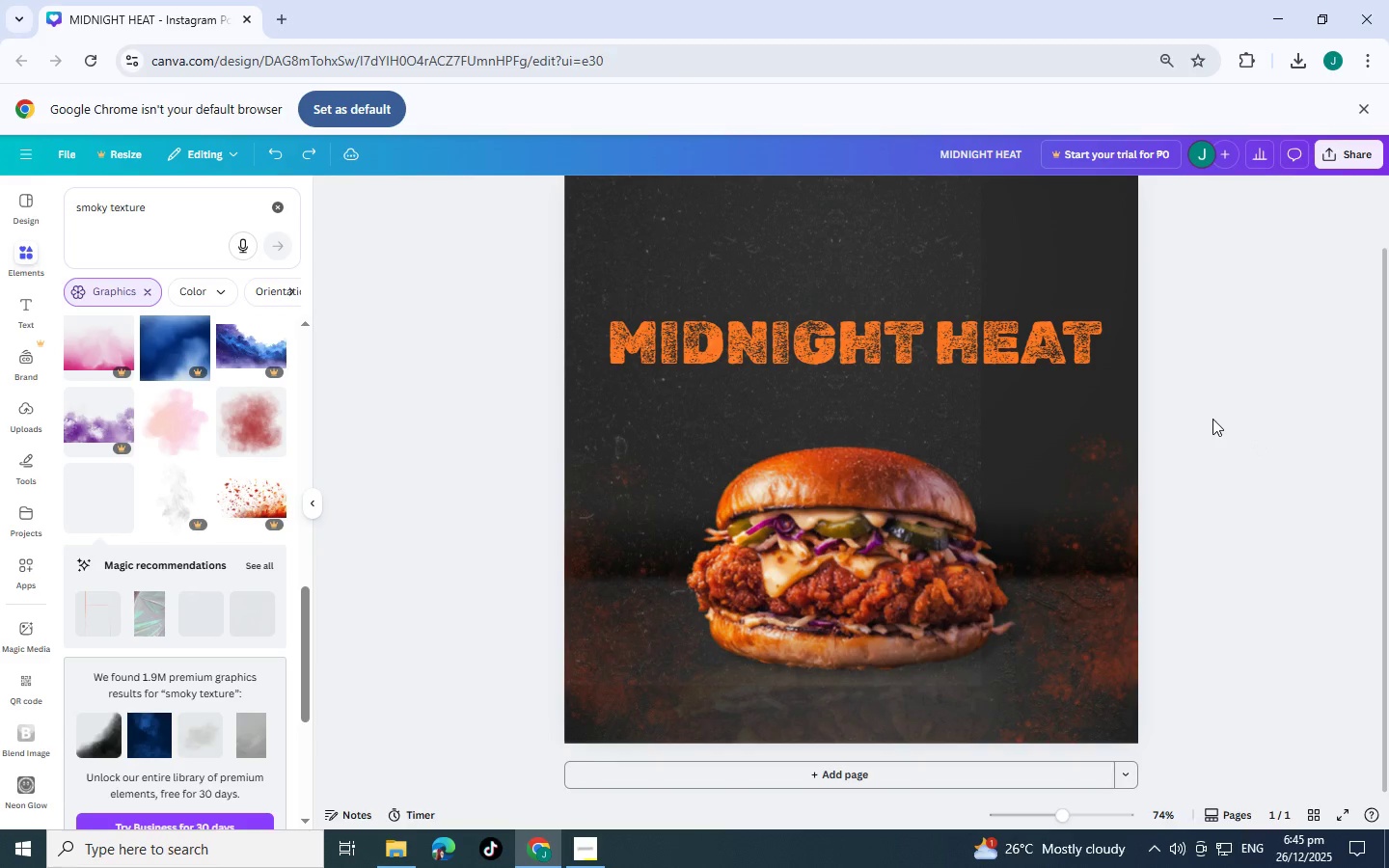 
key(Control+Z)
 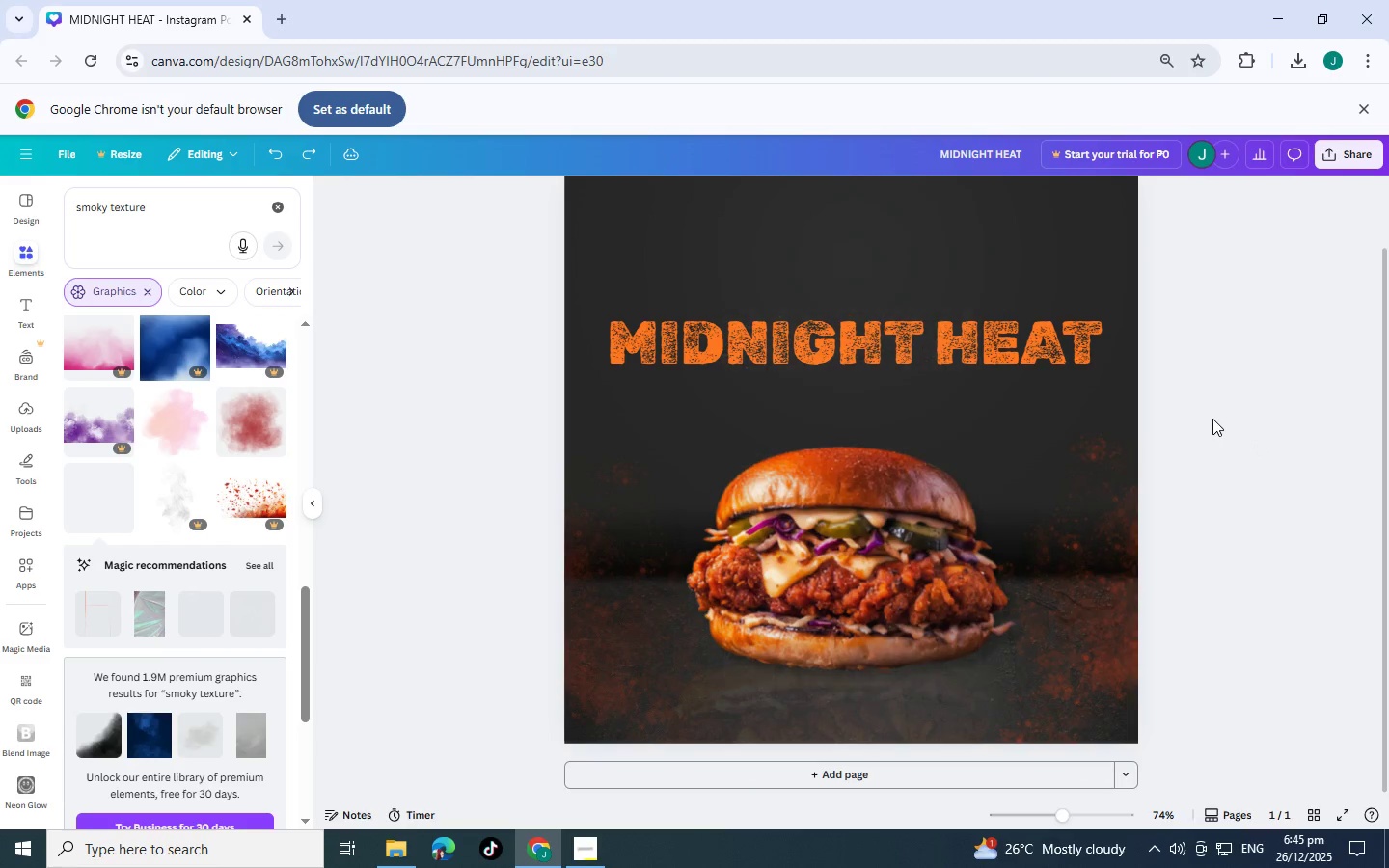 
key(Control+Z)
 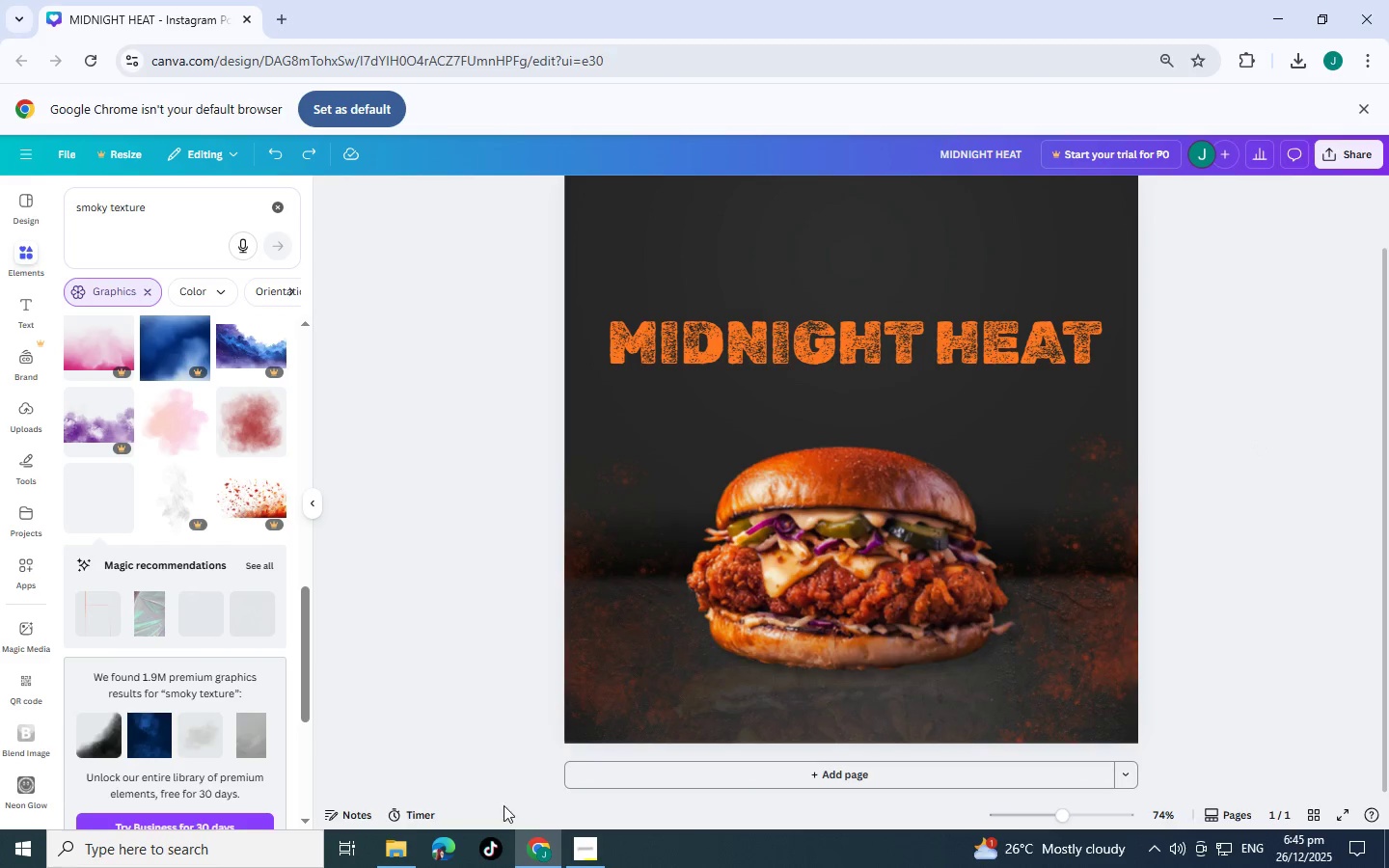 
left_click([583, 843])